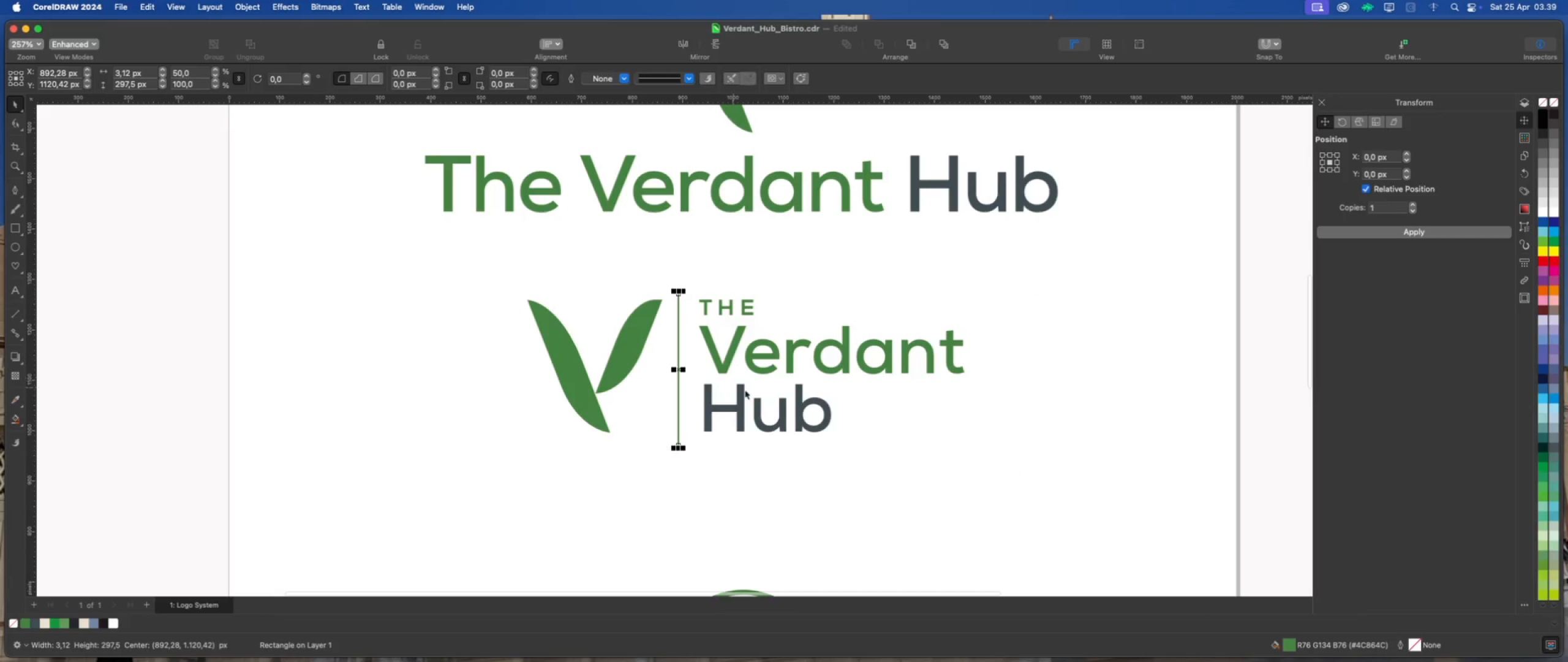 
left_click([877, 406])
 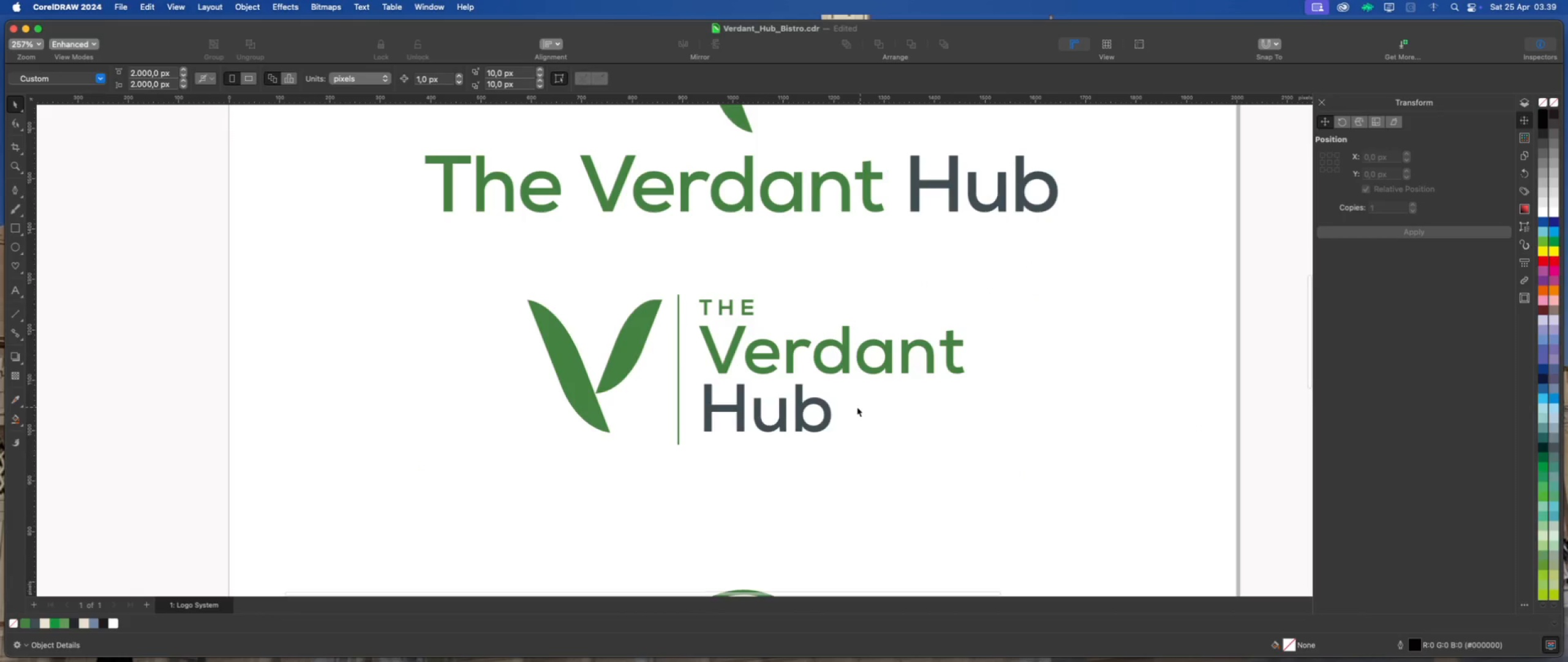 
scroll: coordinate [874, 388], scroll_direction: none, amount: 0.0
 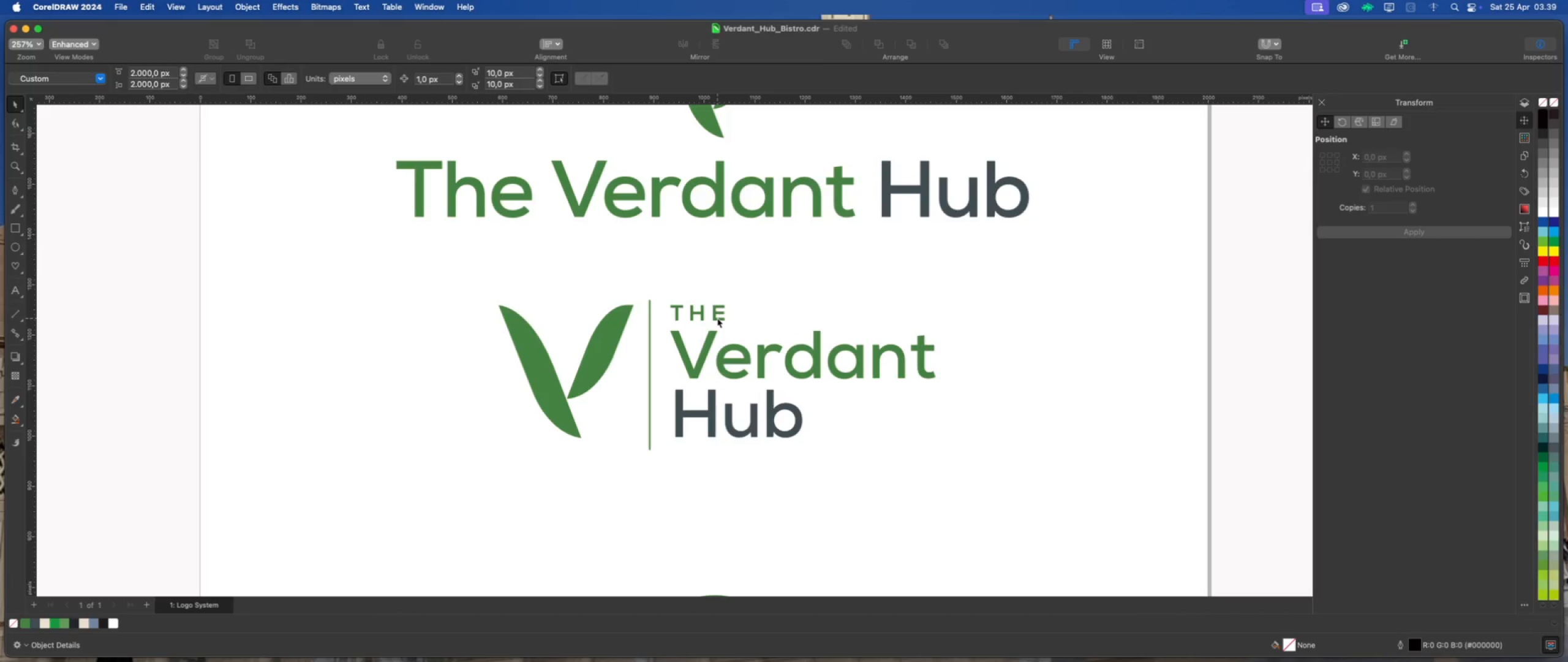 
left_click([717, 318])
 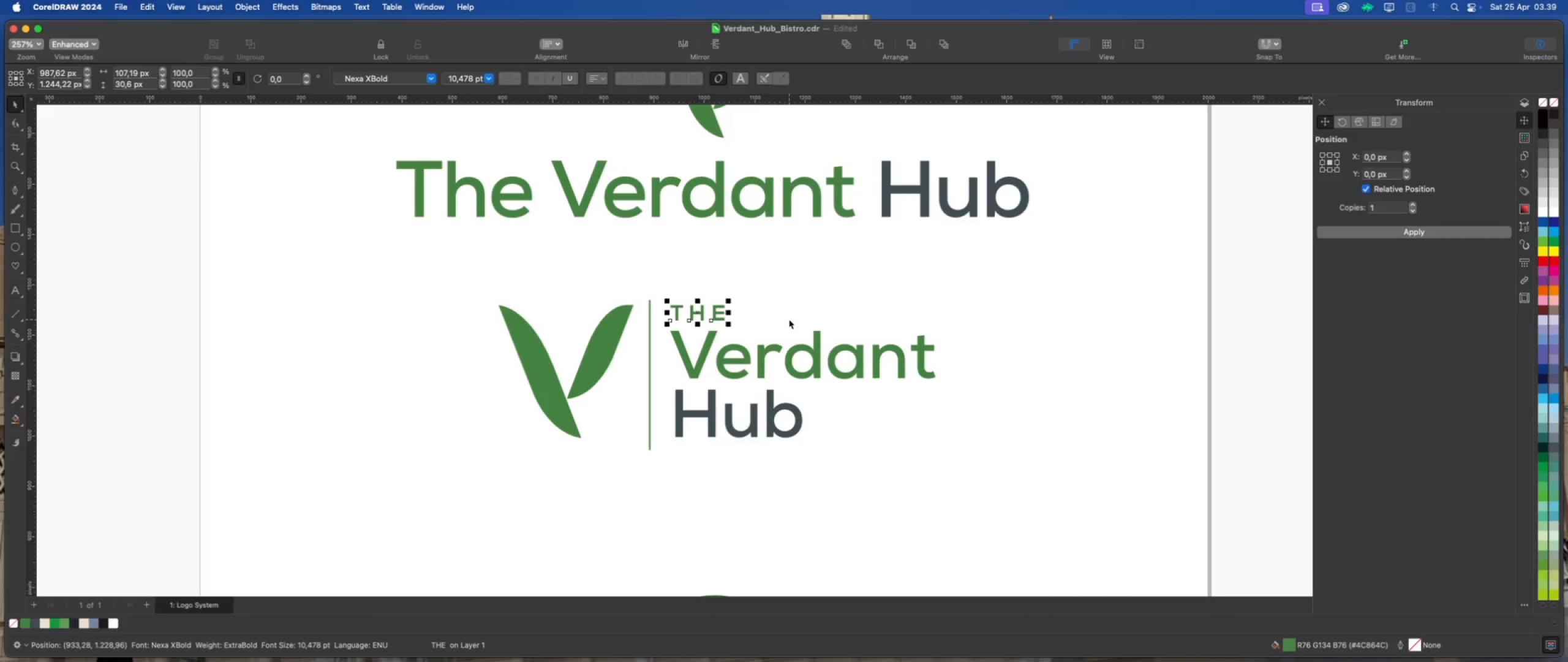 
key(ArrowUp)
 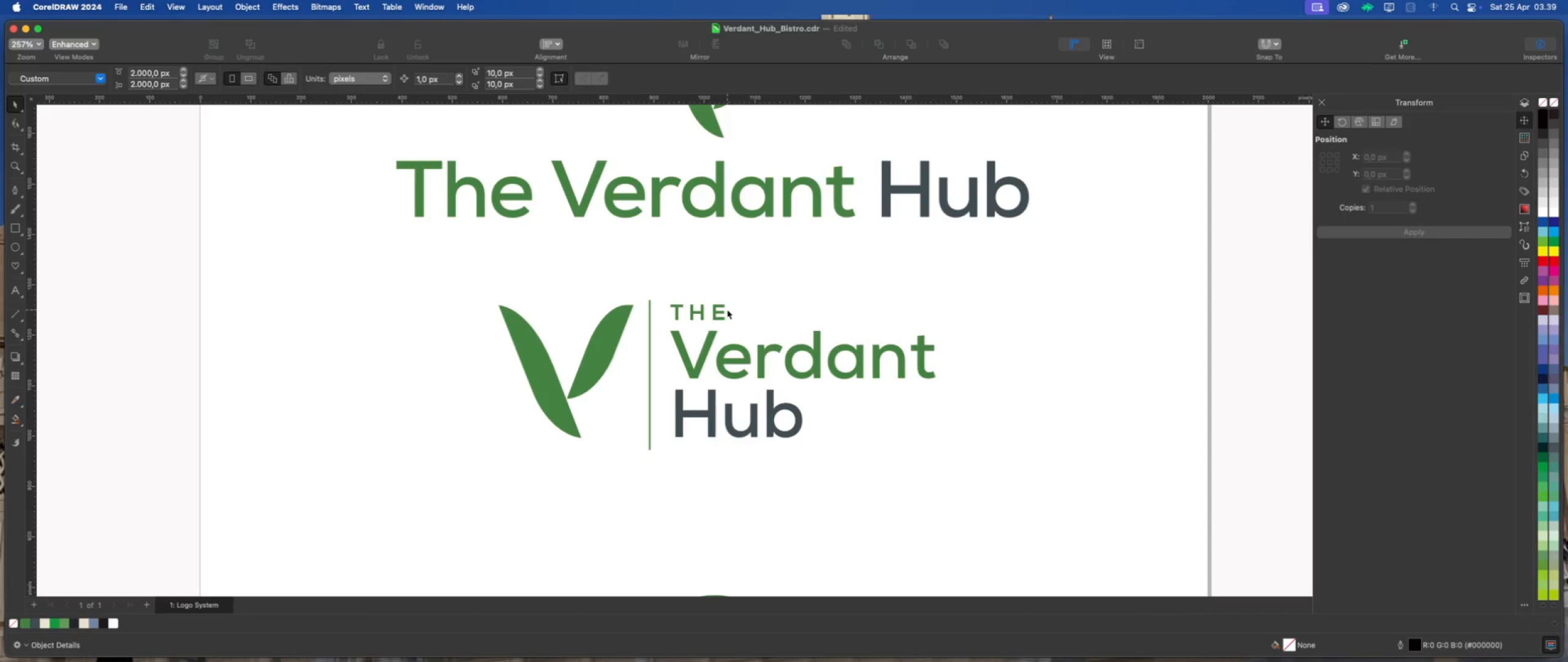 
left_click([722, 309])
 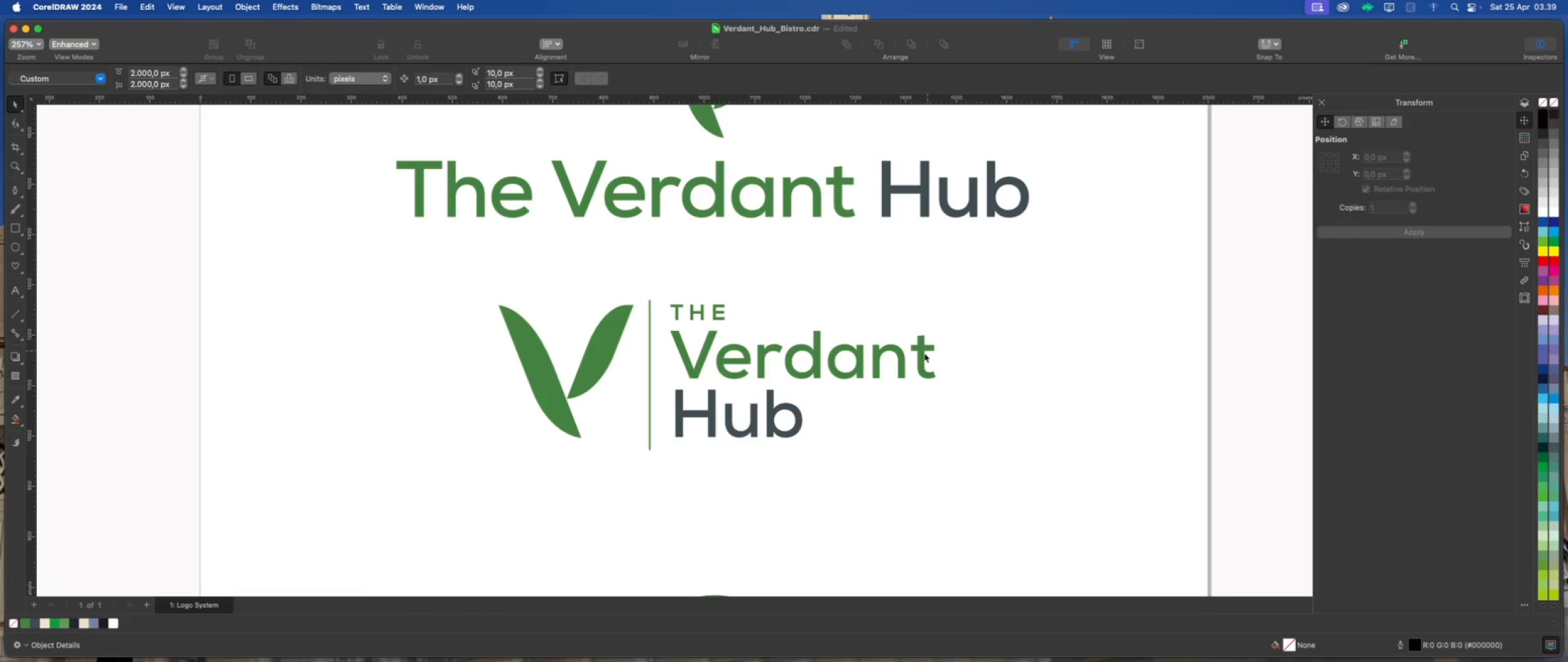 
left_click([901, 356])
 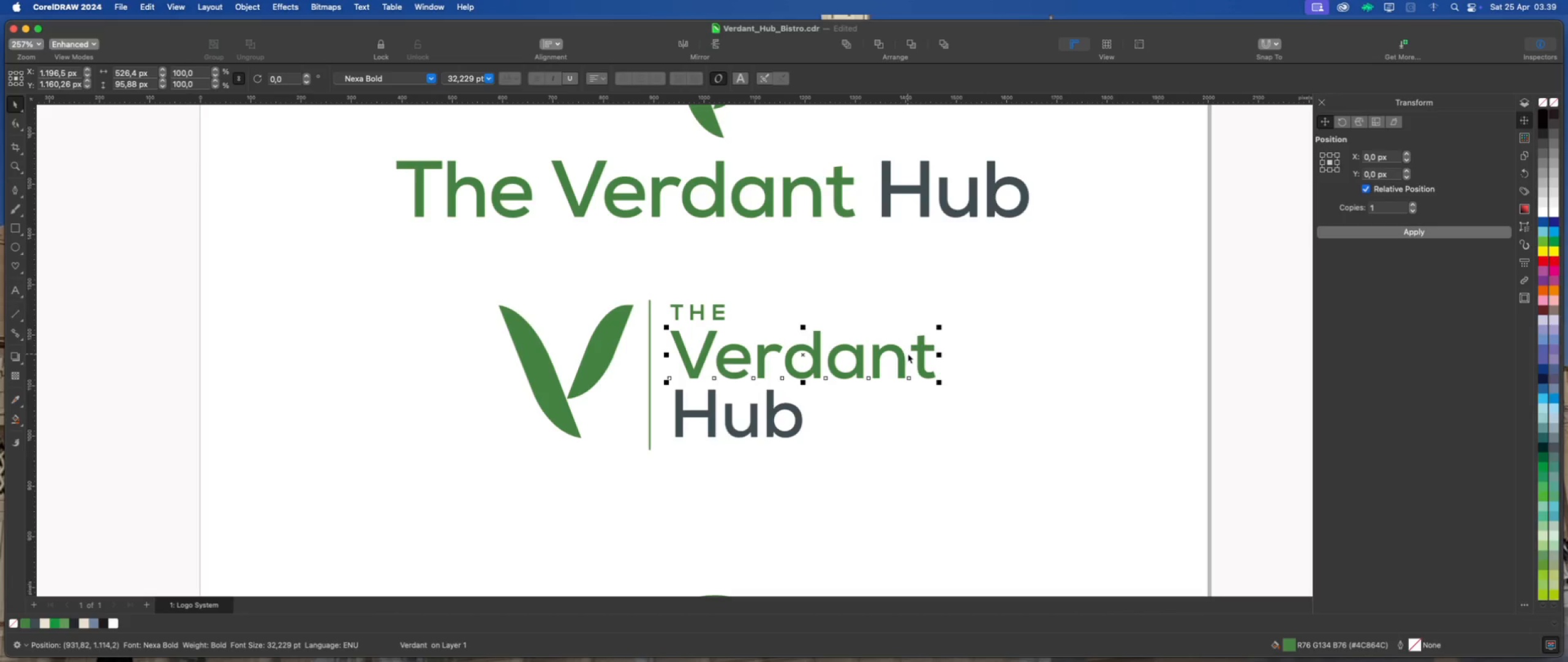 
scroll: coordinate [908, 354], scroll_direction: up, amount: 2.0
 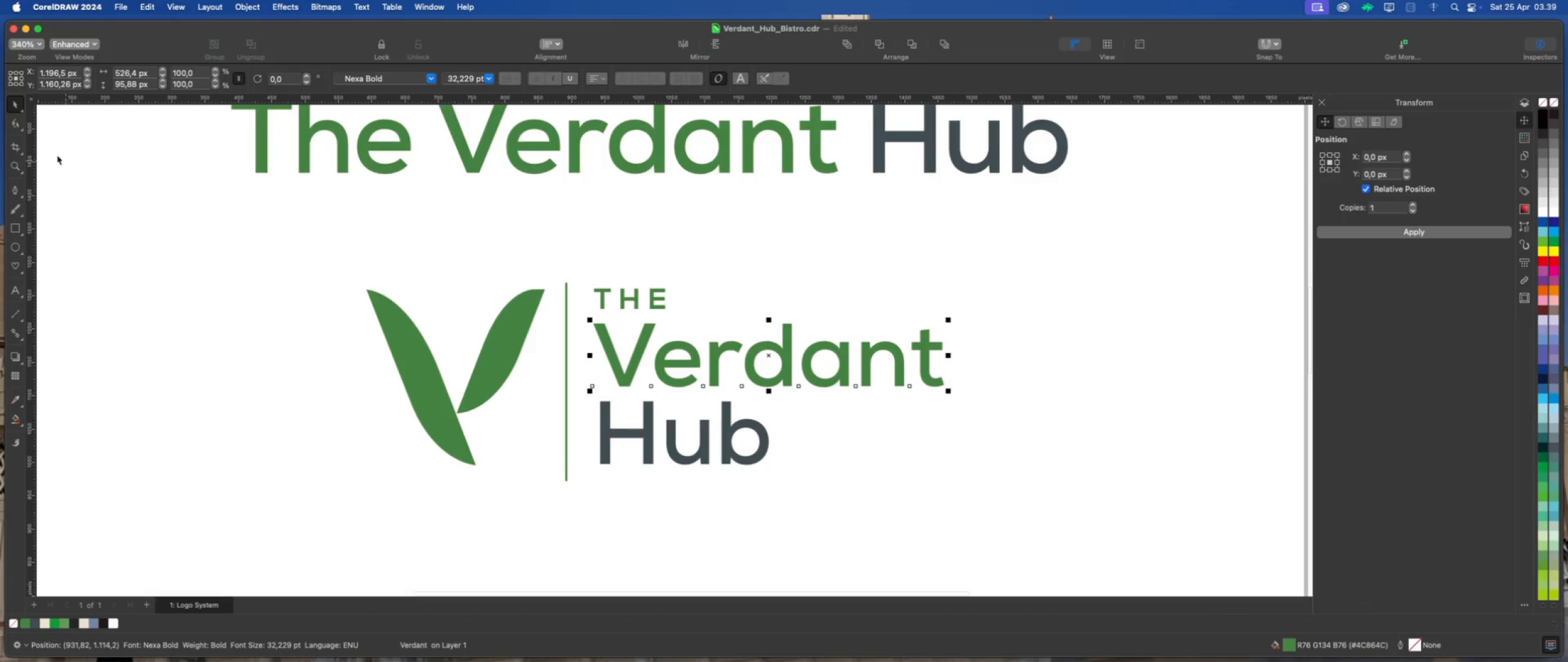 
left_click([10, 121])
 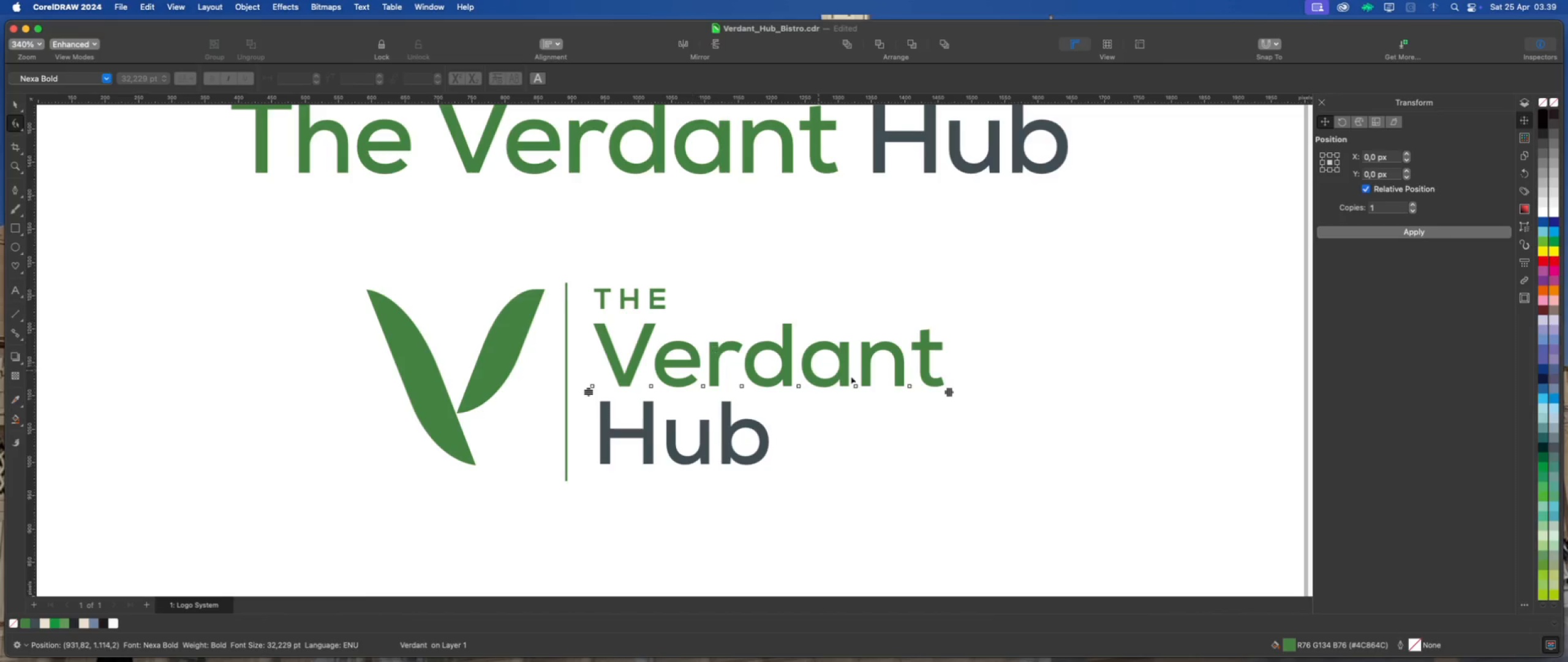 
scroll: coordinate [869, 381], scroll_direction: up, amount: 1.0
 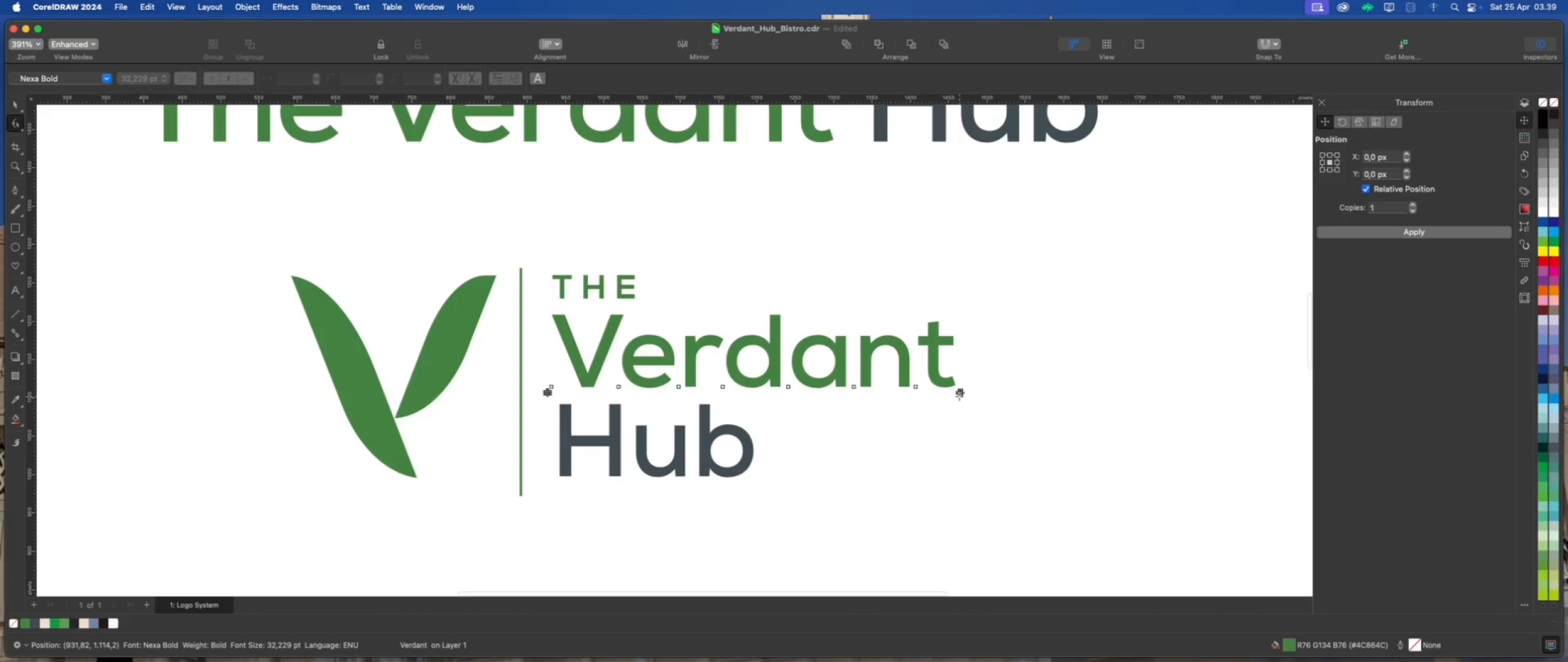 
left_click_drag(start_coordinate=[961, 395], to_coordinate=[946, 396])
 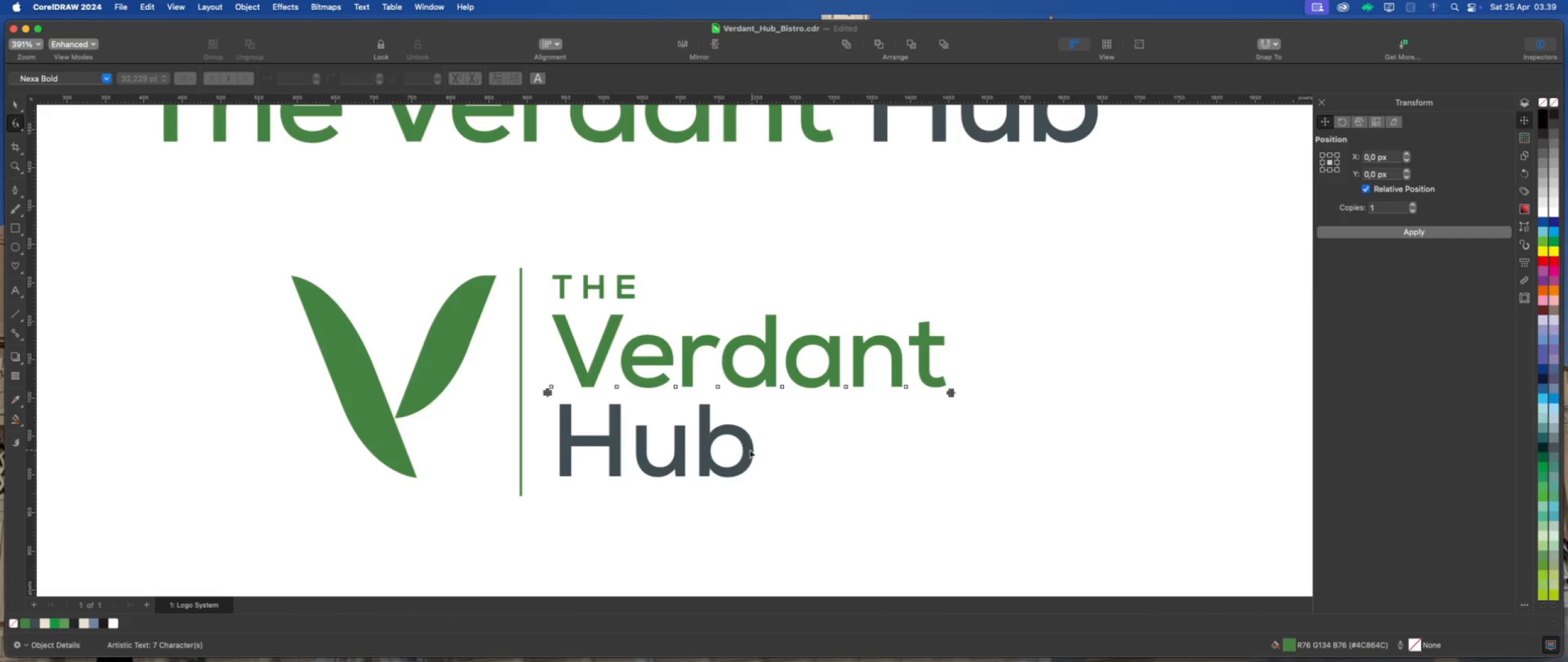 
left_click([741, 450])
 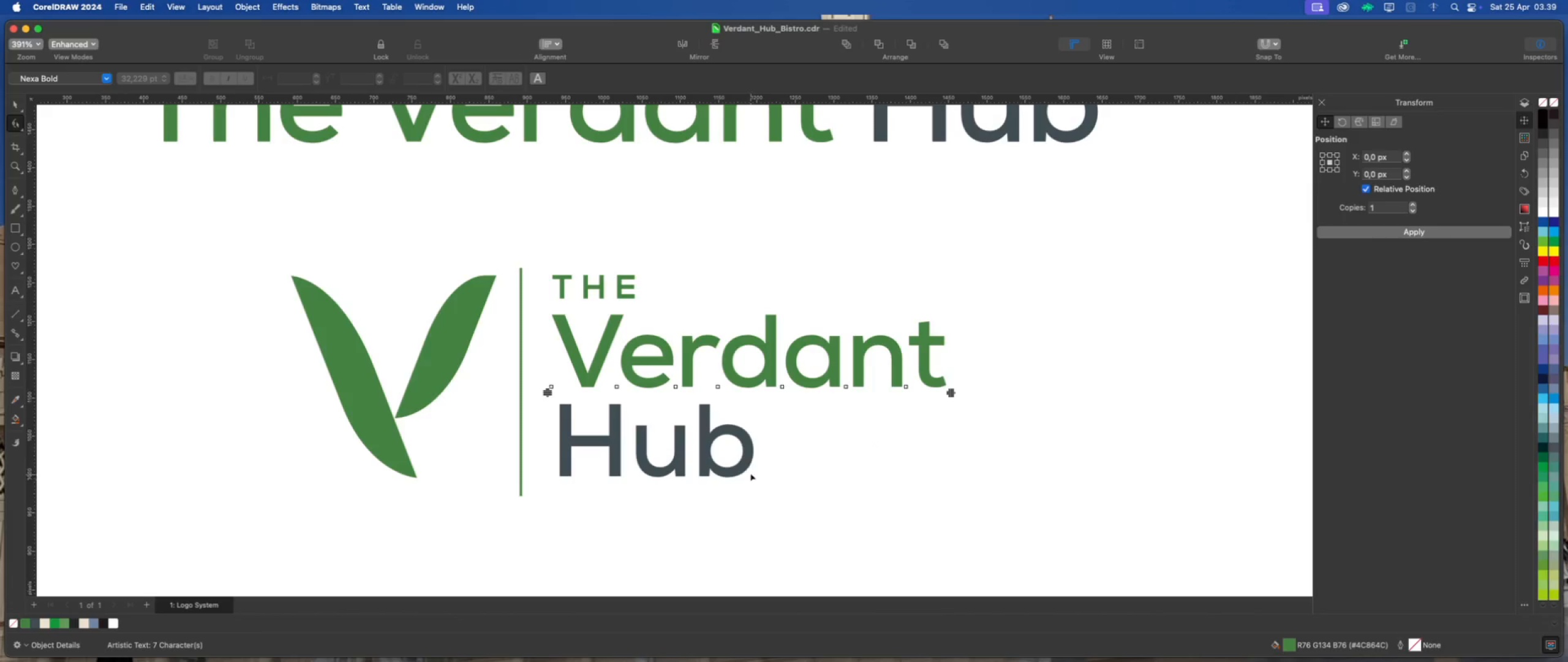 
left_click([747, 462])
 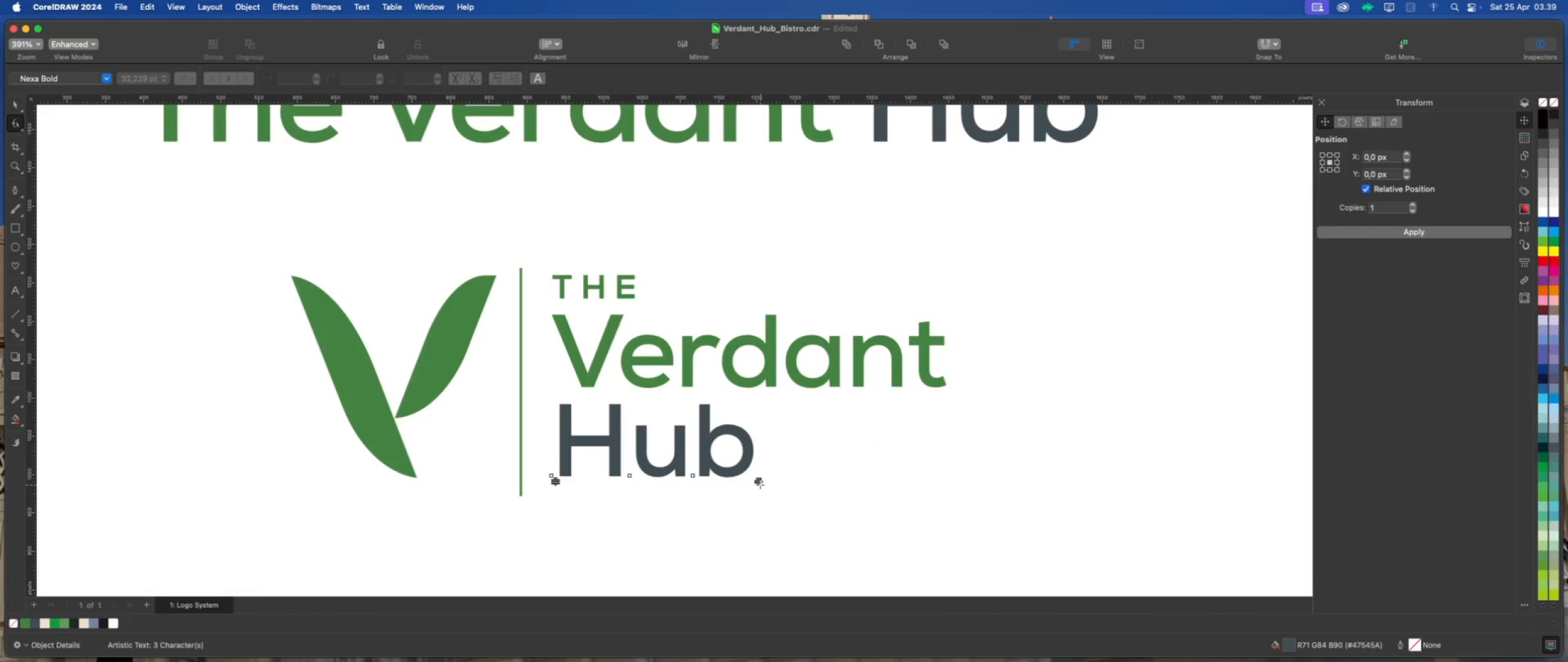 
left_click_drag(start_coordinate=[760, 484], to_coordinate=[747, 482])
 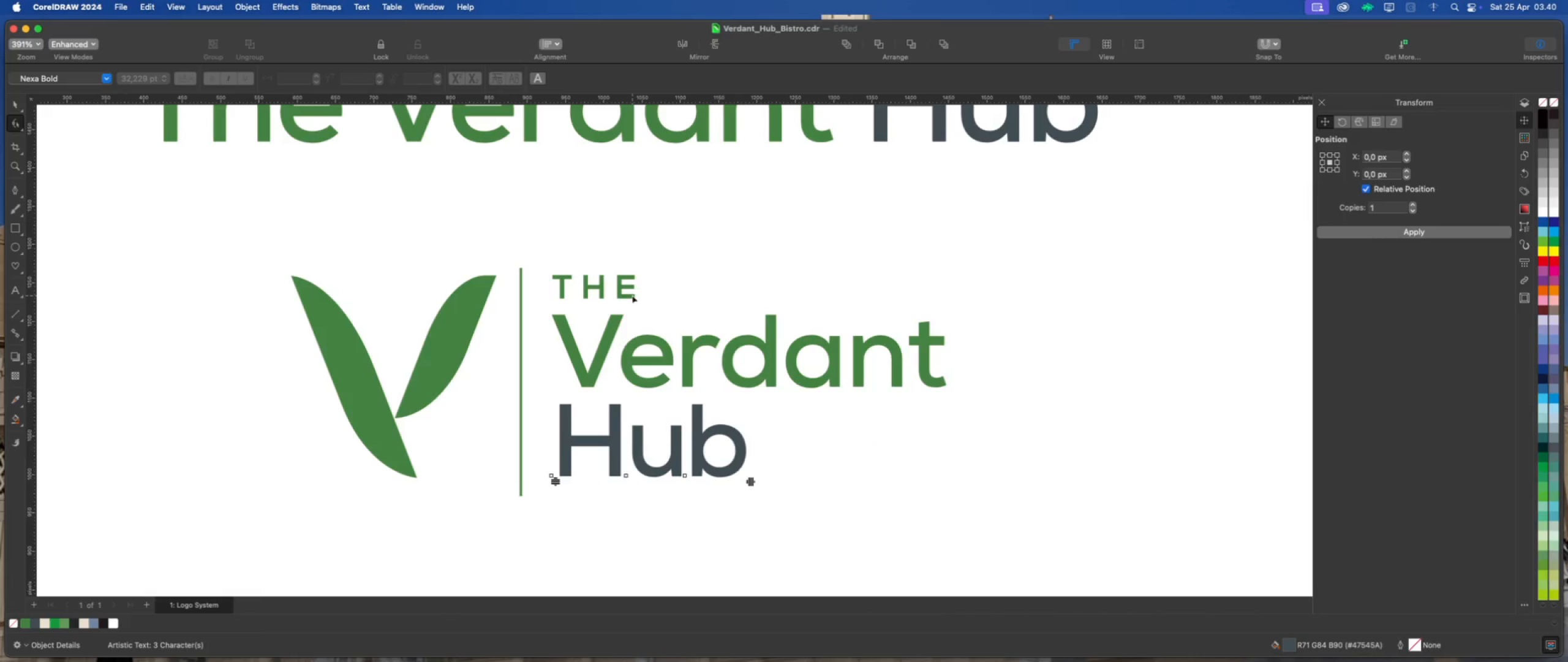 
scroll: coordinate [592, 317], scroll_direction: down, amount: 2.0
 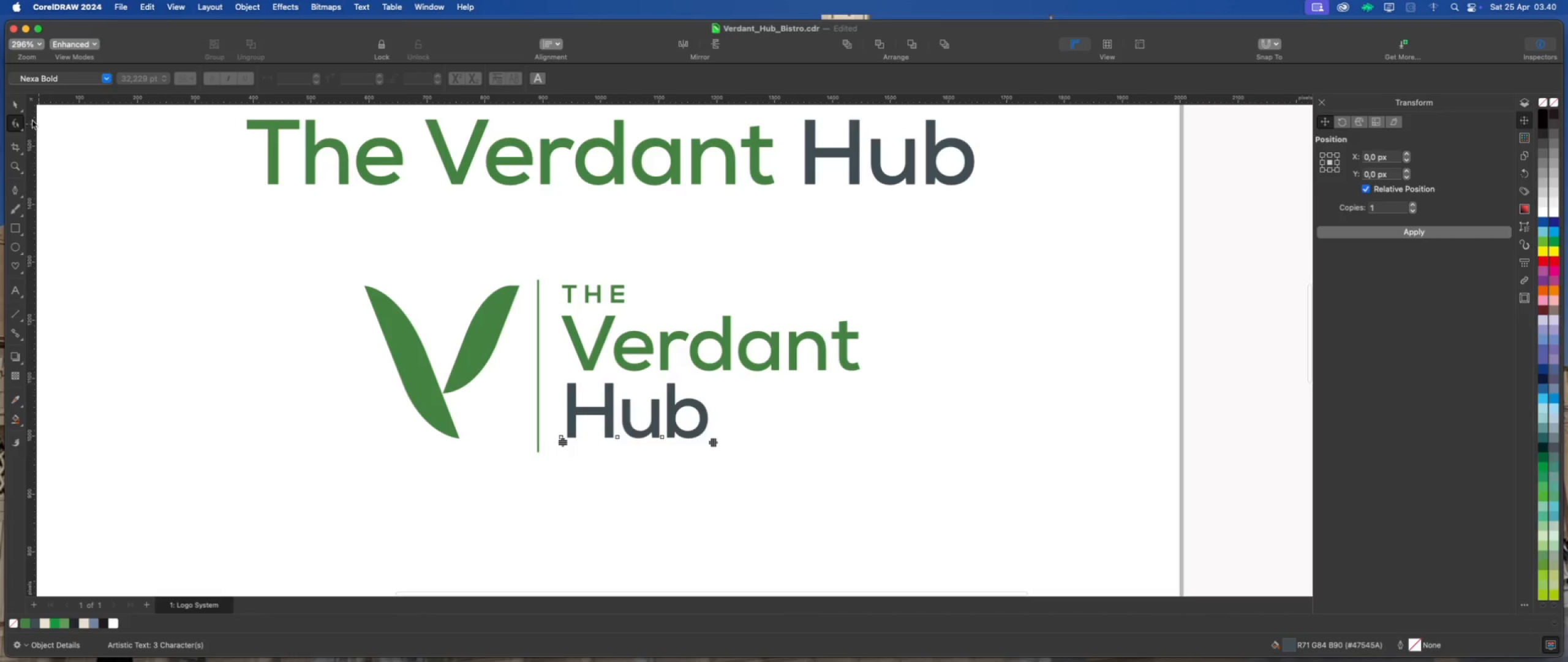 
left_click([19, 104])
 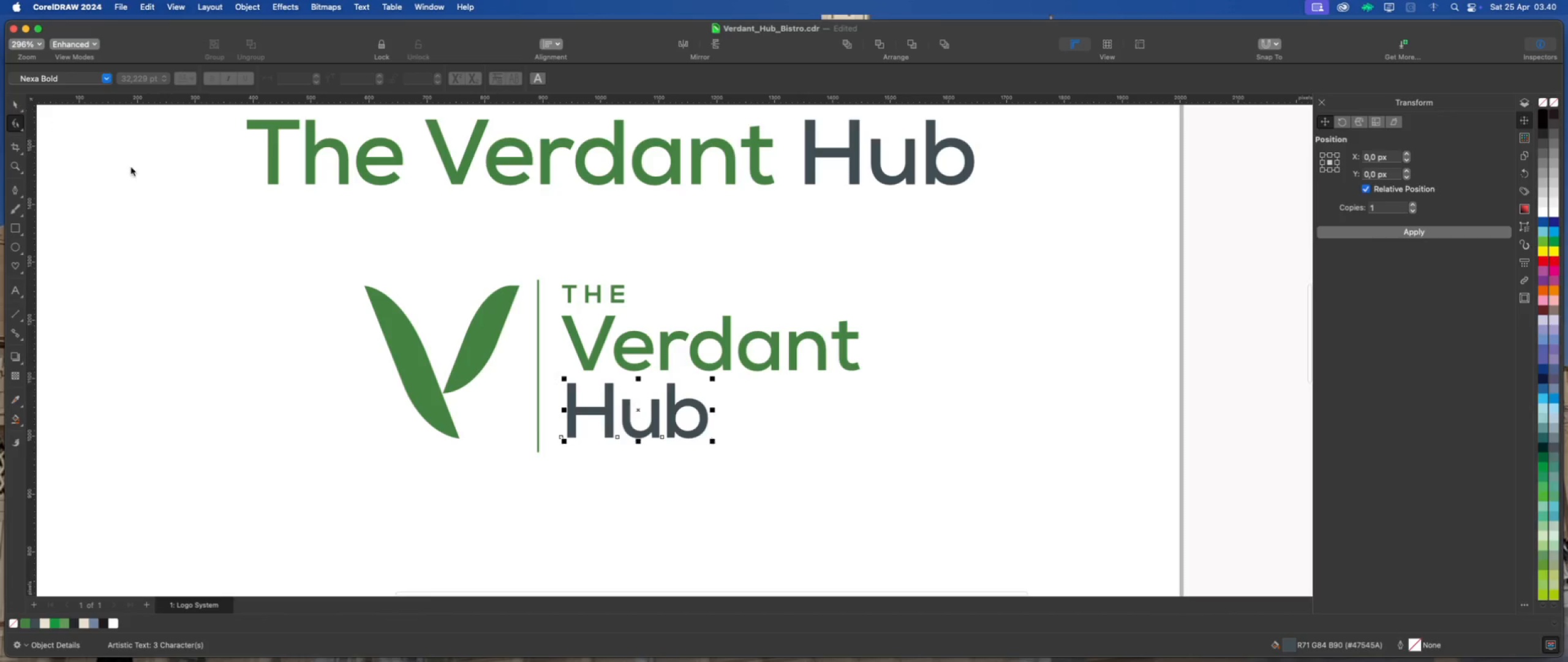 
left_click_drag(start_coordinate=[149, 172], to_coordinate=[158, 175])
 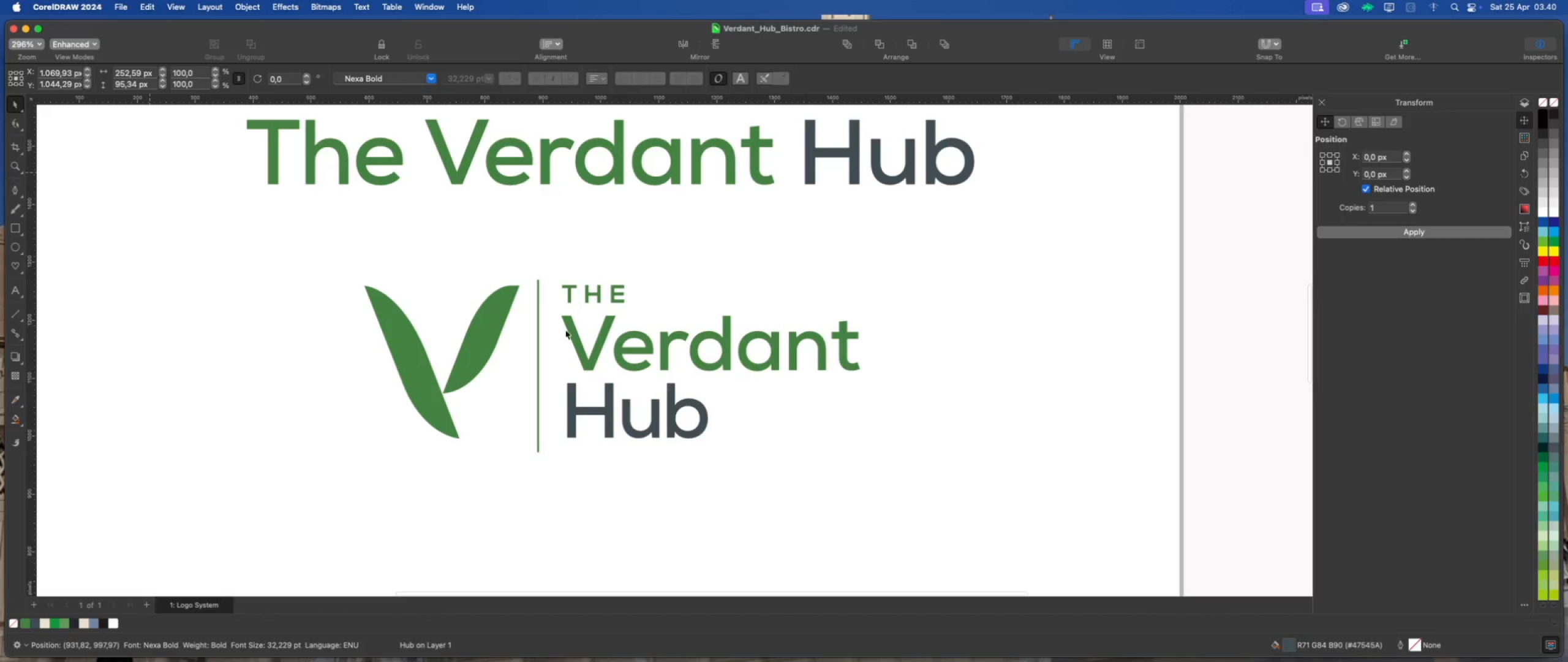 
scroll: coordinate [583, 344], scroll_direction: down, amount: 2.0
 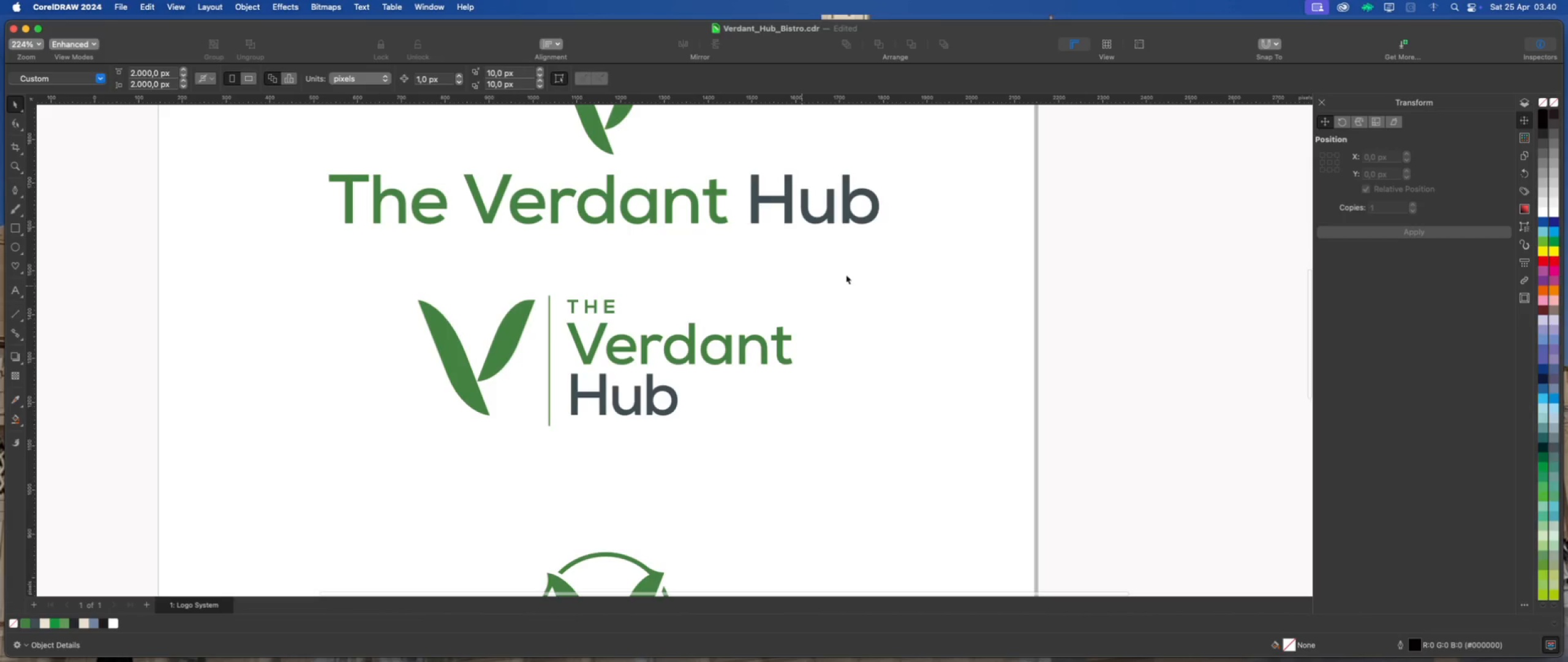 
left_click_drag(start_coordinate=[865, 273], to_coordinate=[556, 441])
 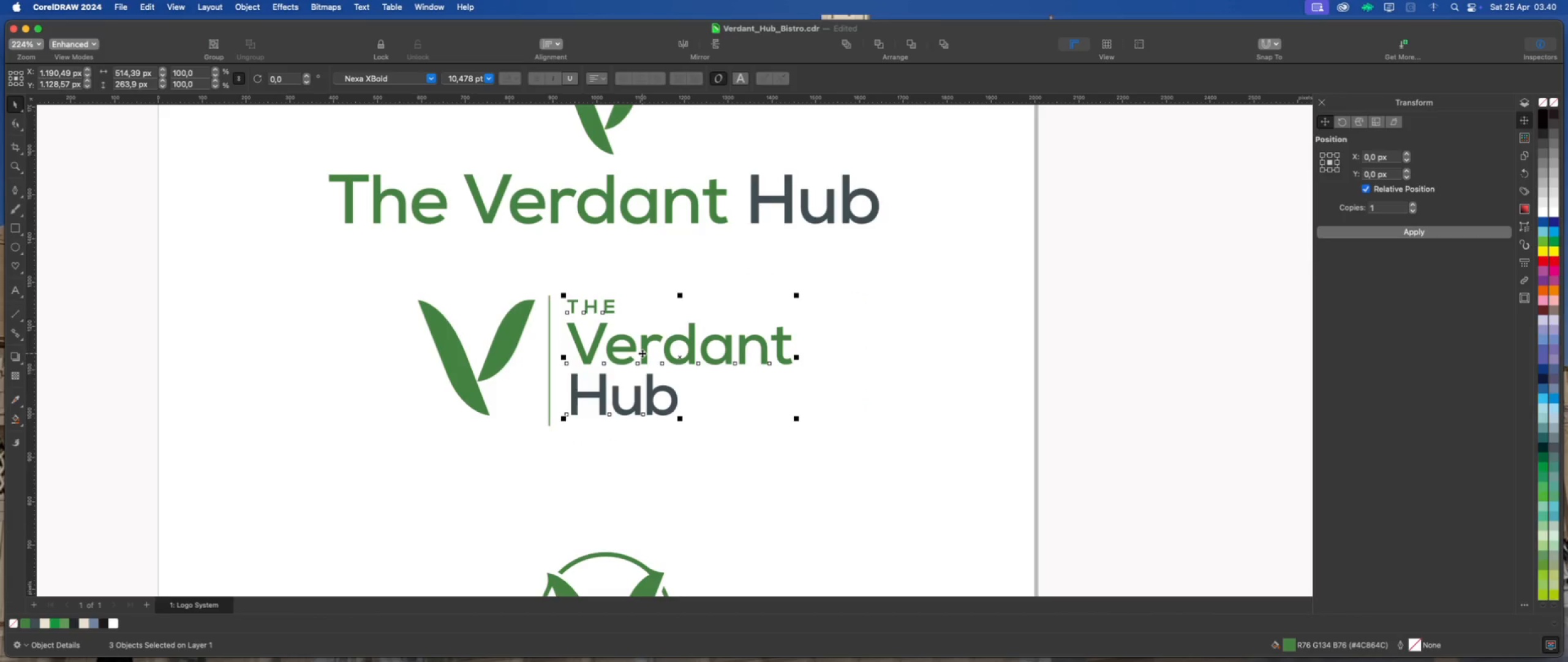 
left_click([716, 390])
 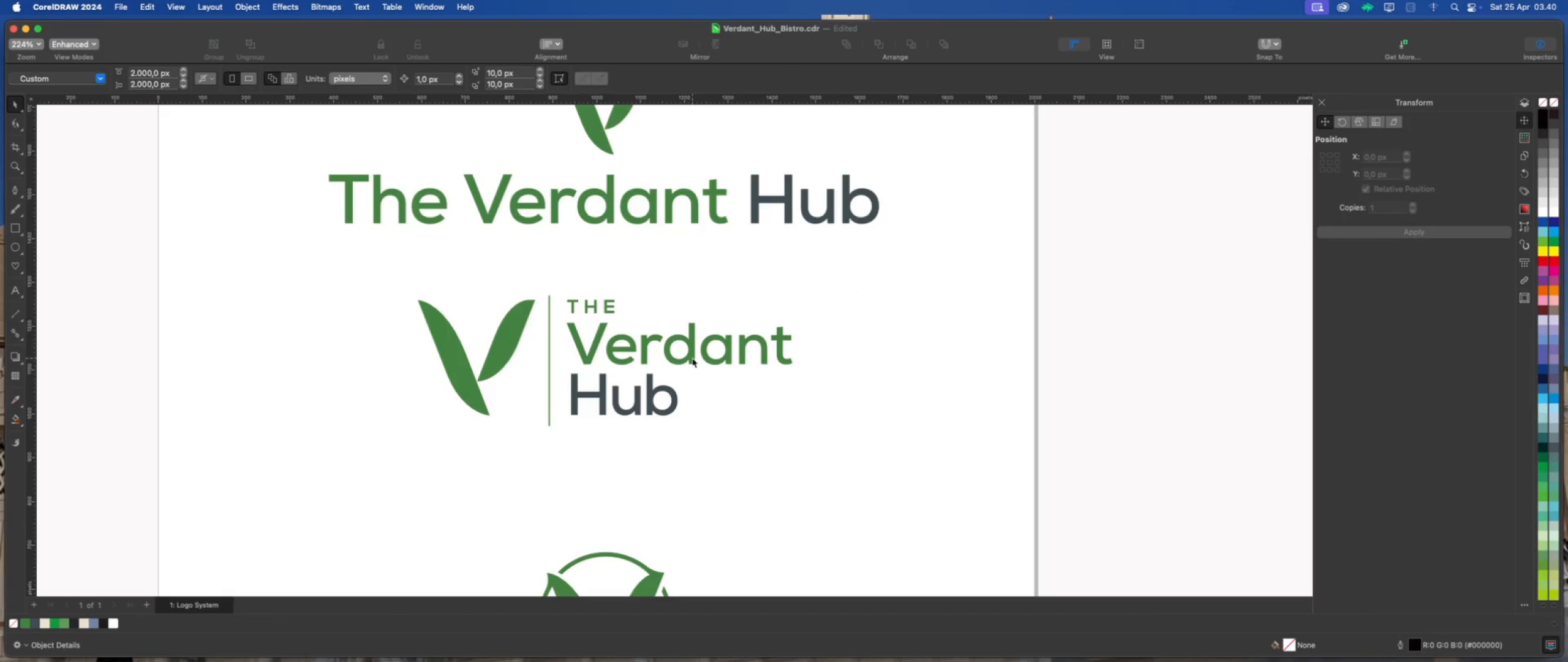 
left_click([692, 358])
 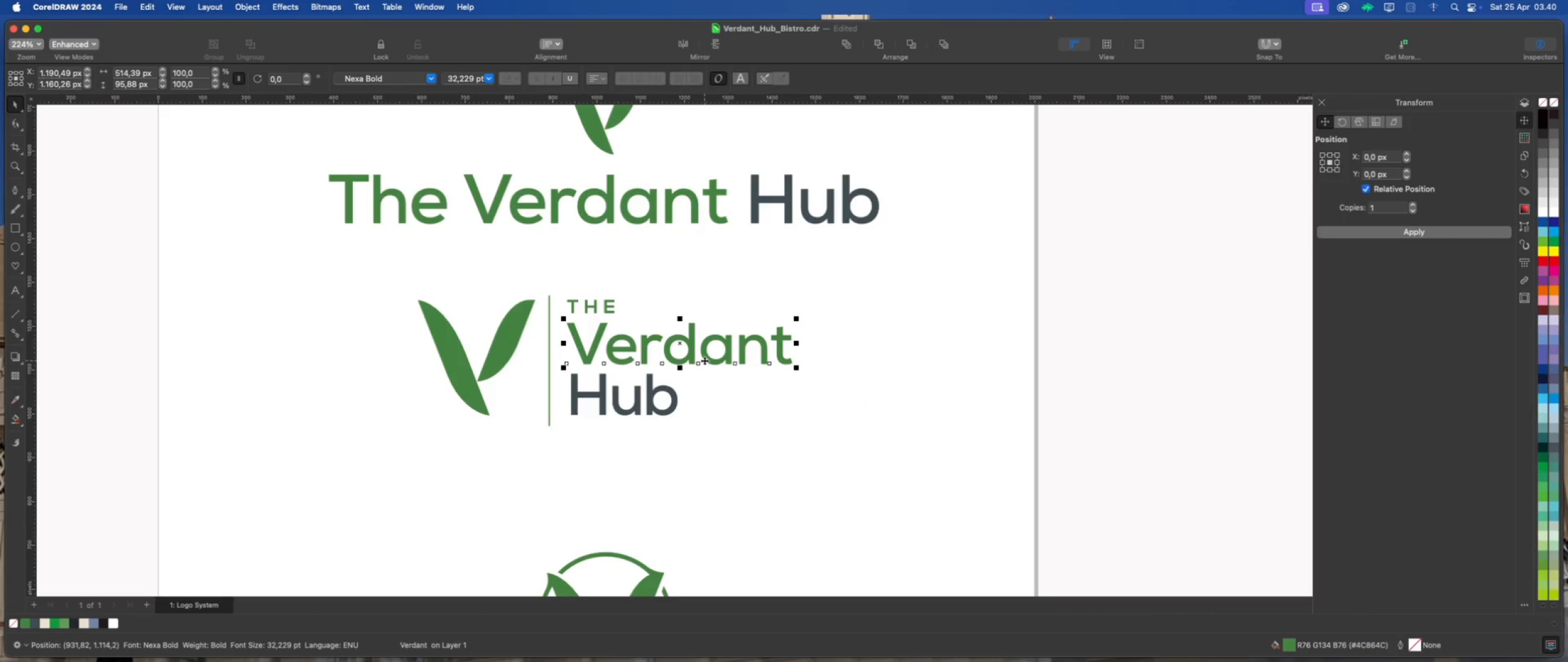 
key(Meta+K)
 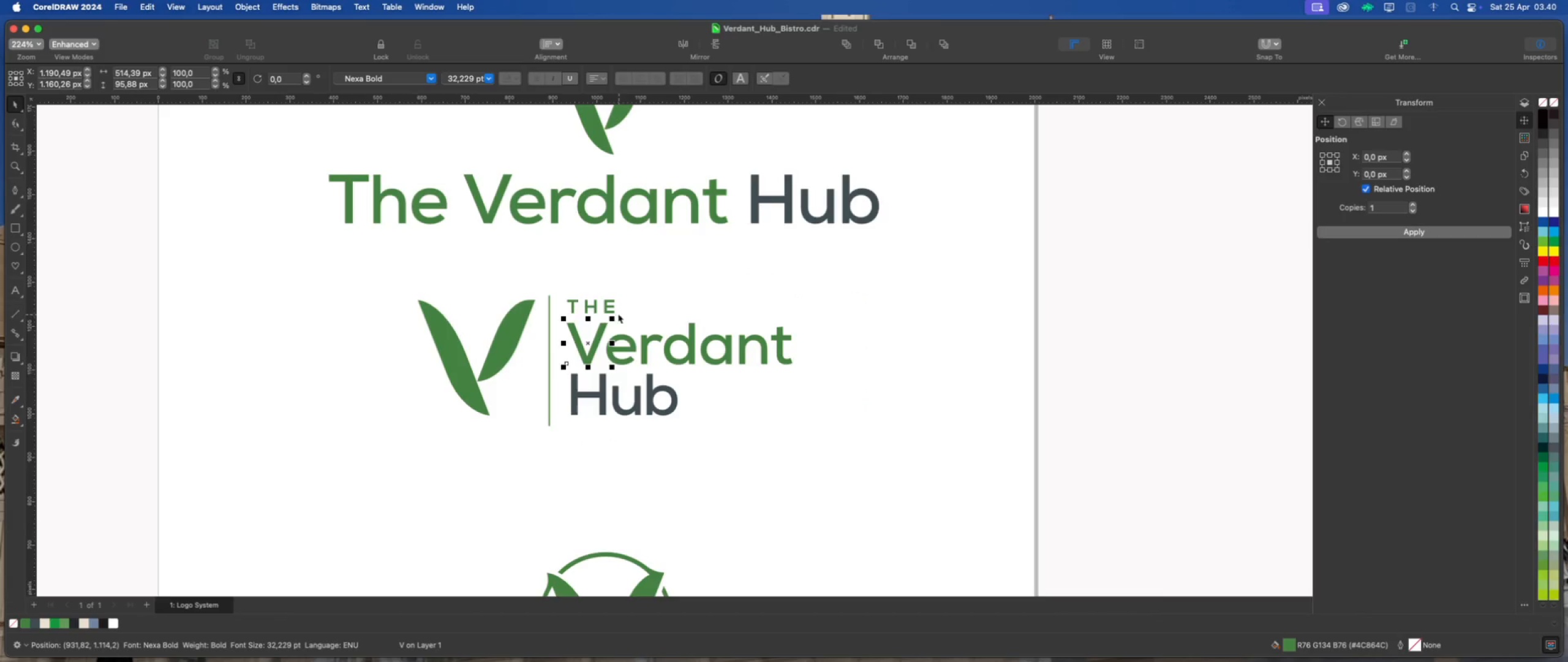 
left_click([605, 308])
 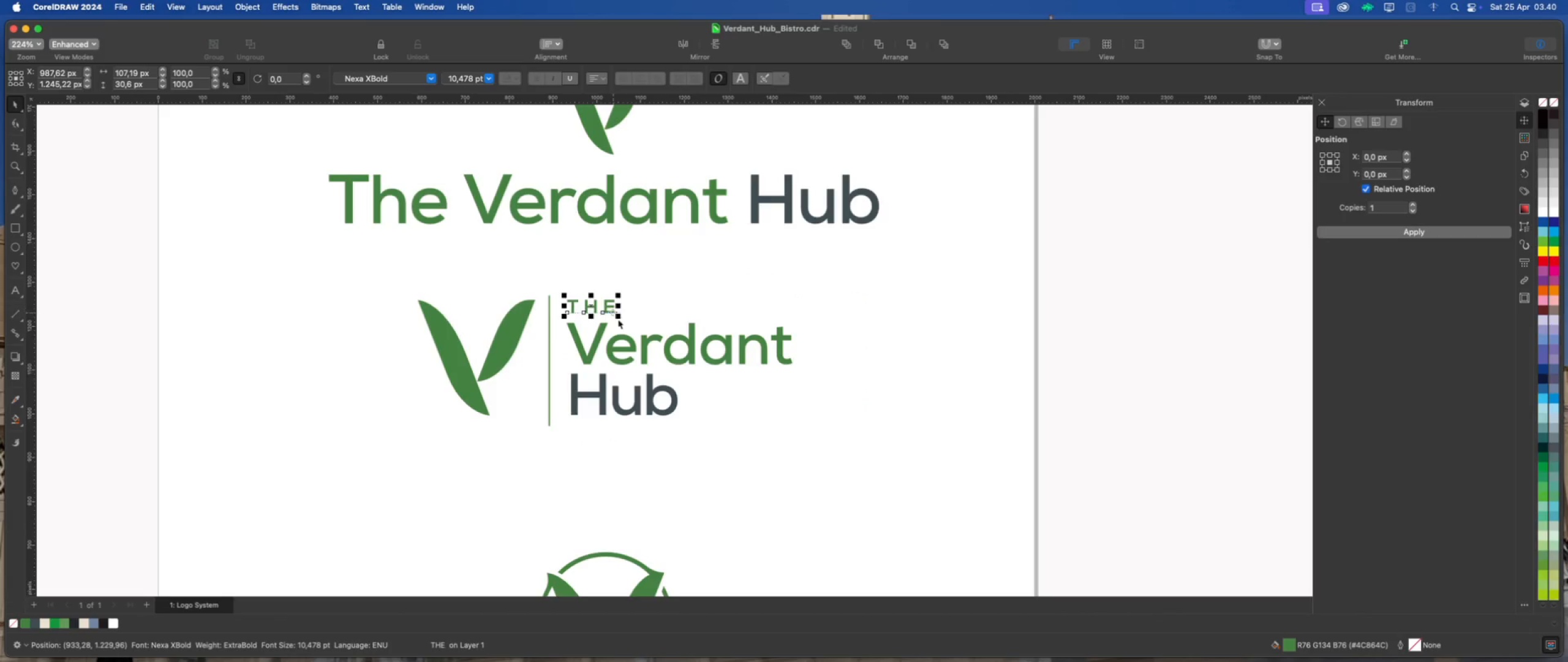 
key(Meta+K)
 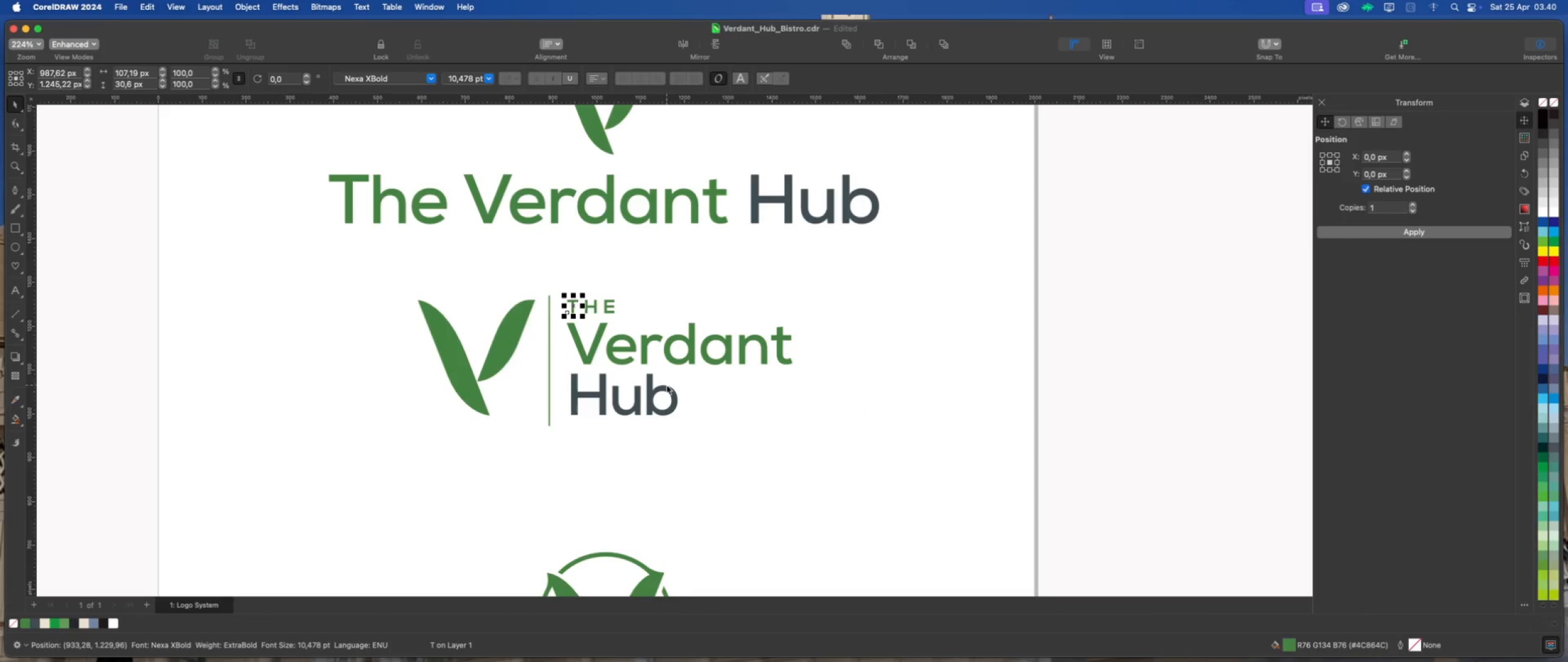 
left_click([666, 389])
 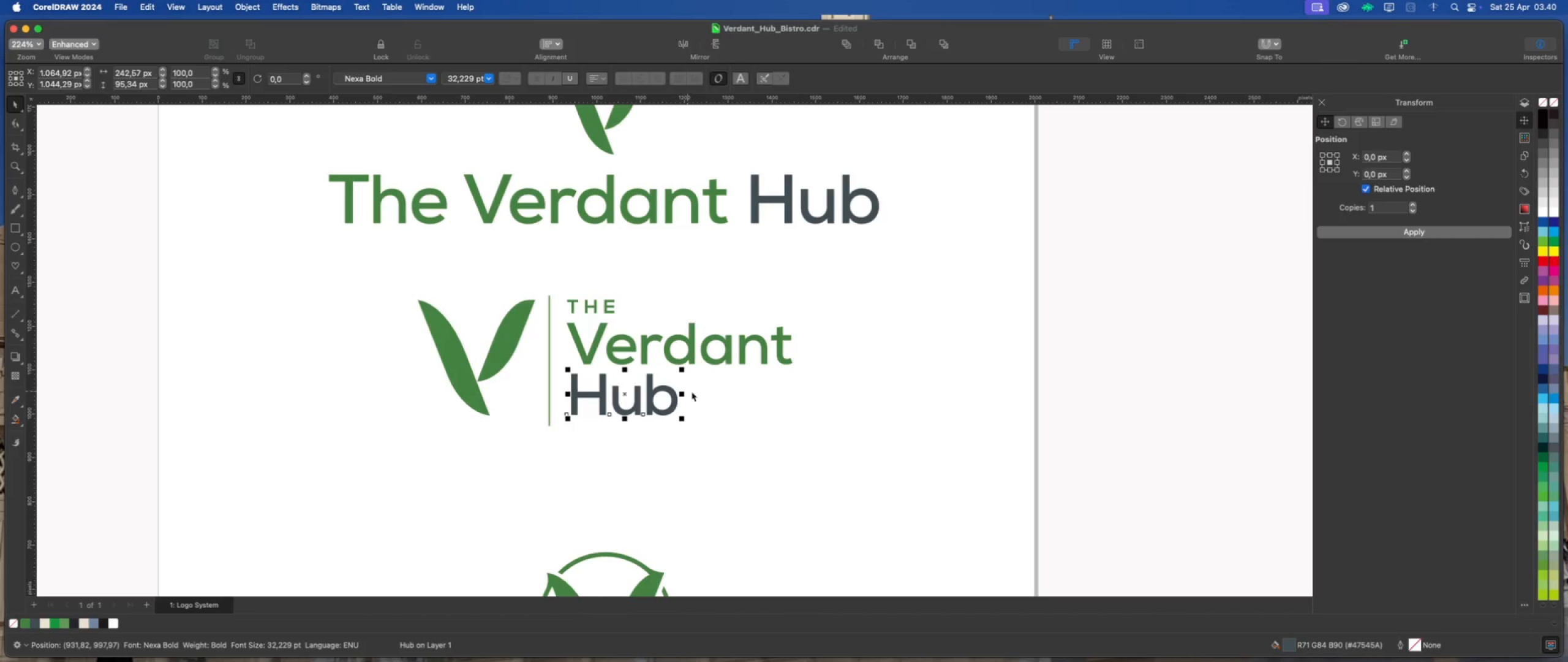 
key(Meta+K)
 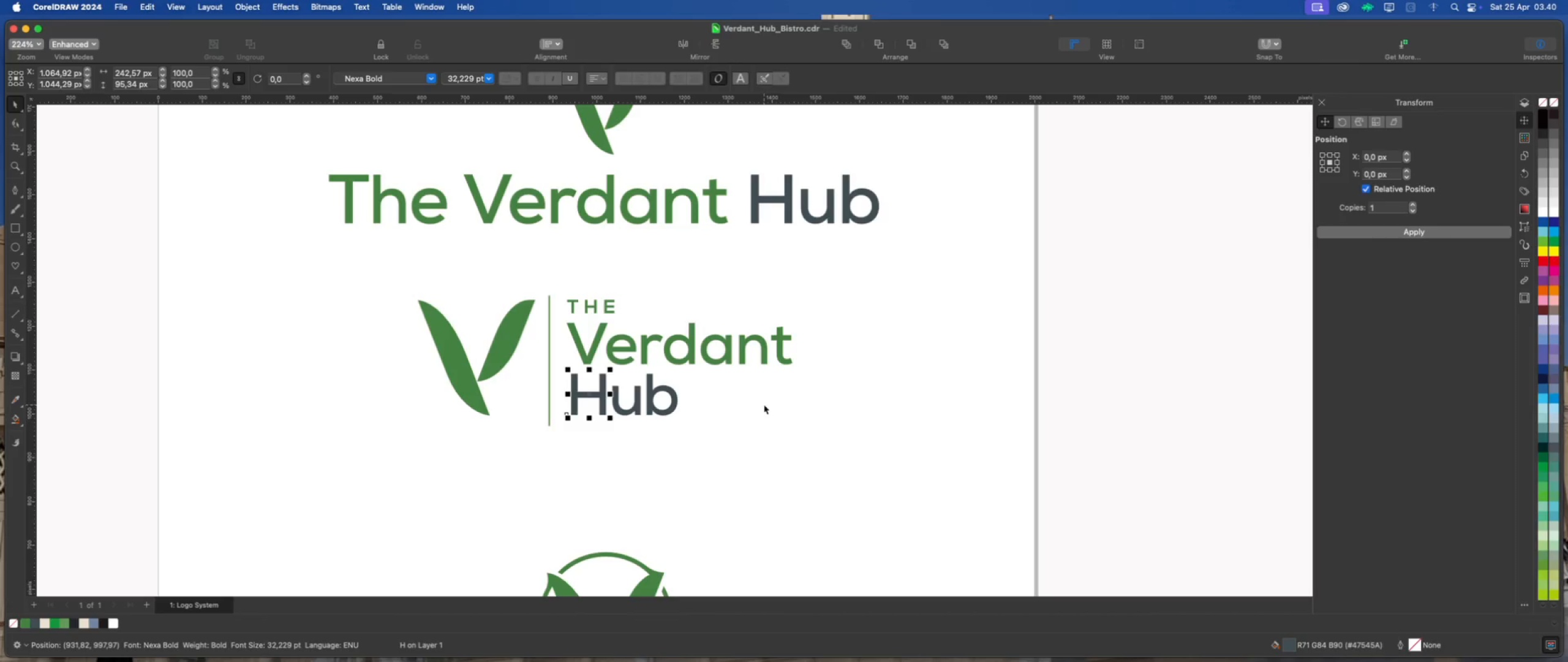 
left_click([764, 405])
 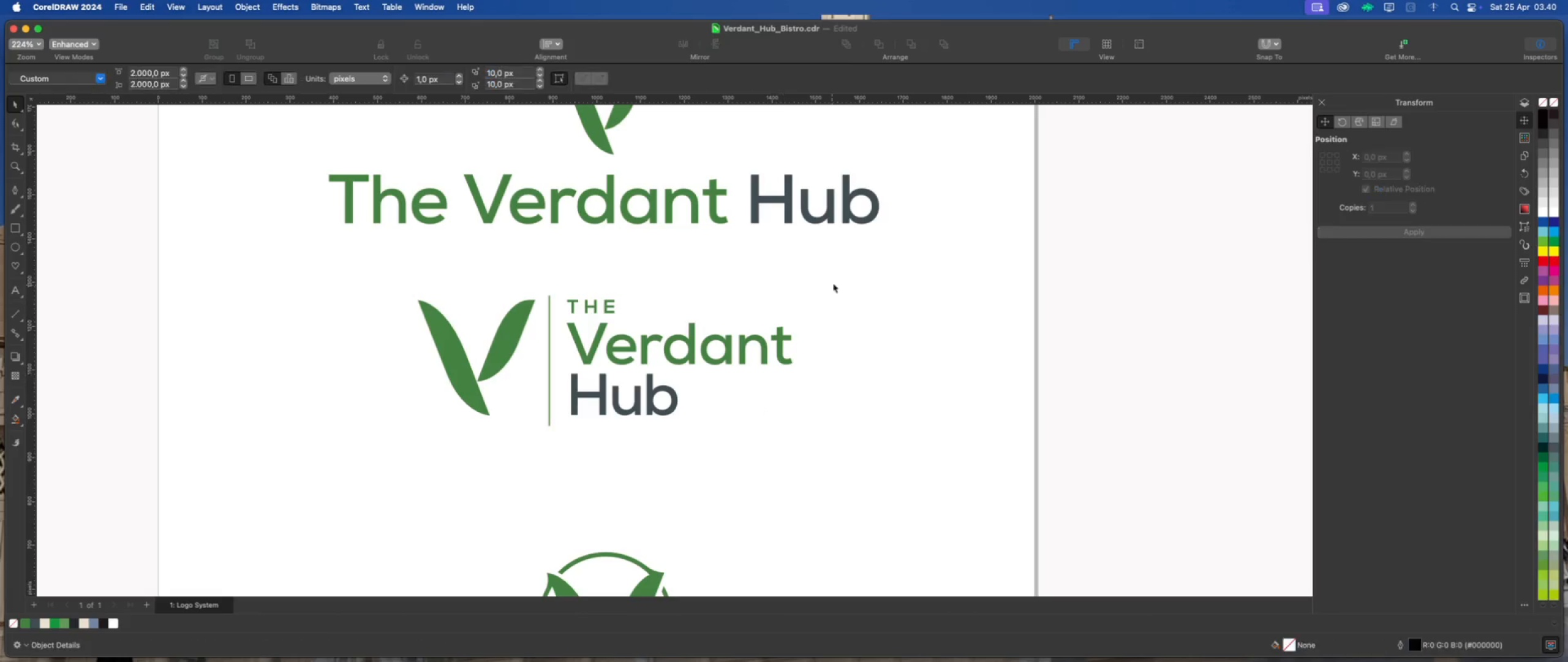 
left_click_drag(start_coordinate=[840, 275], to_coordinate=[559, 435])
 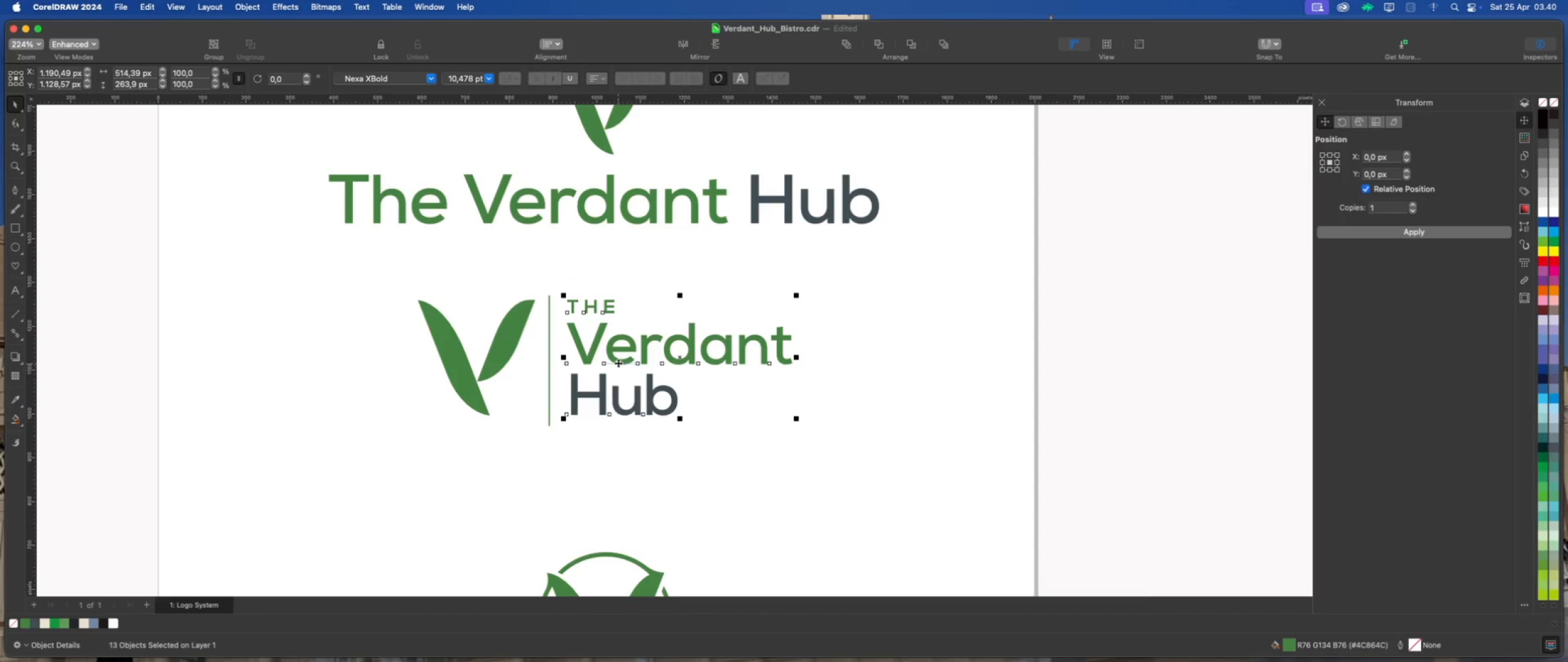 
right_click([618, 362])
 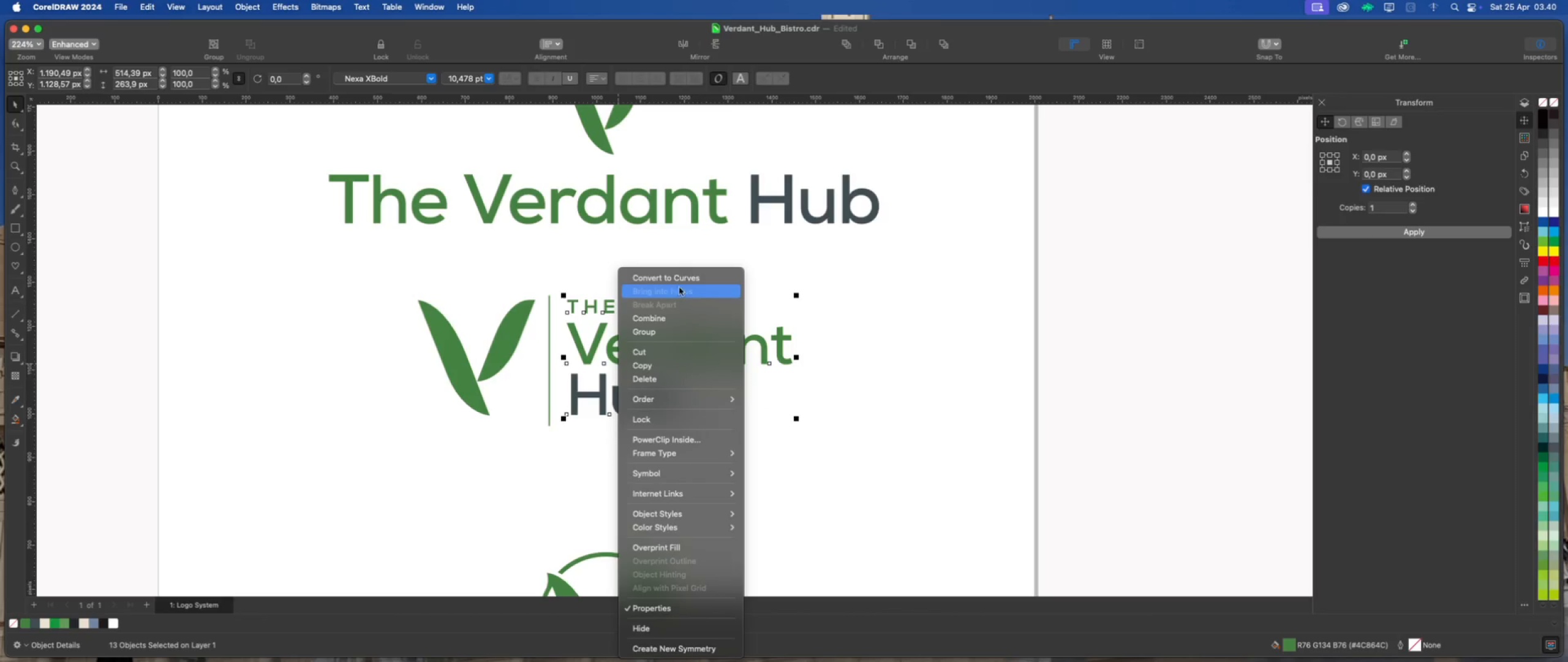 
left_click([682, 282])
 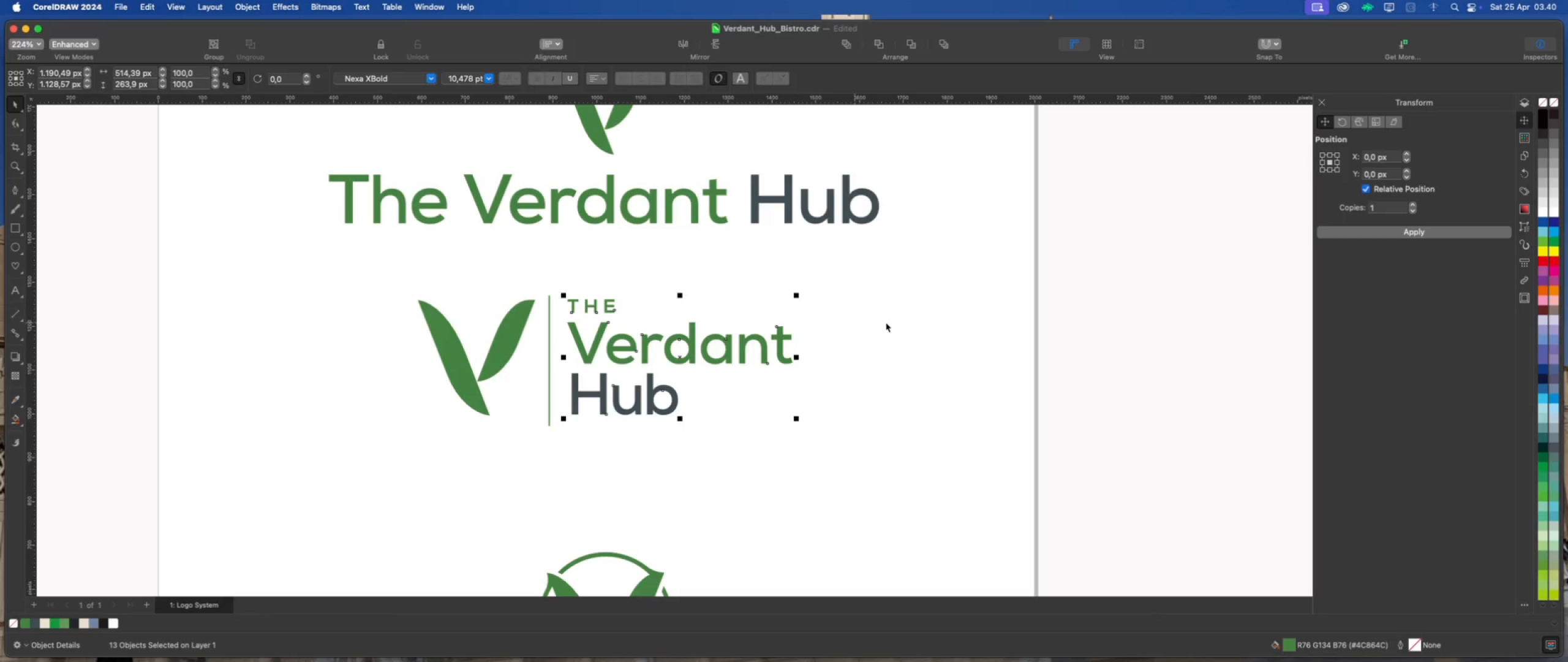 
left_click([886, 322])
 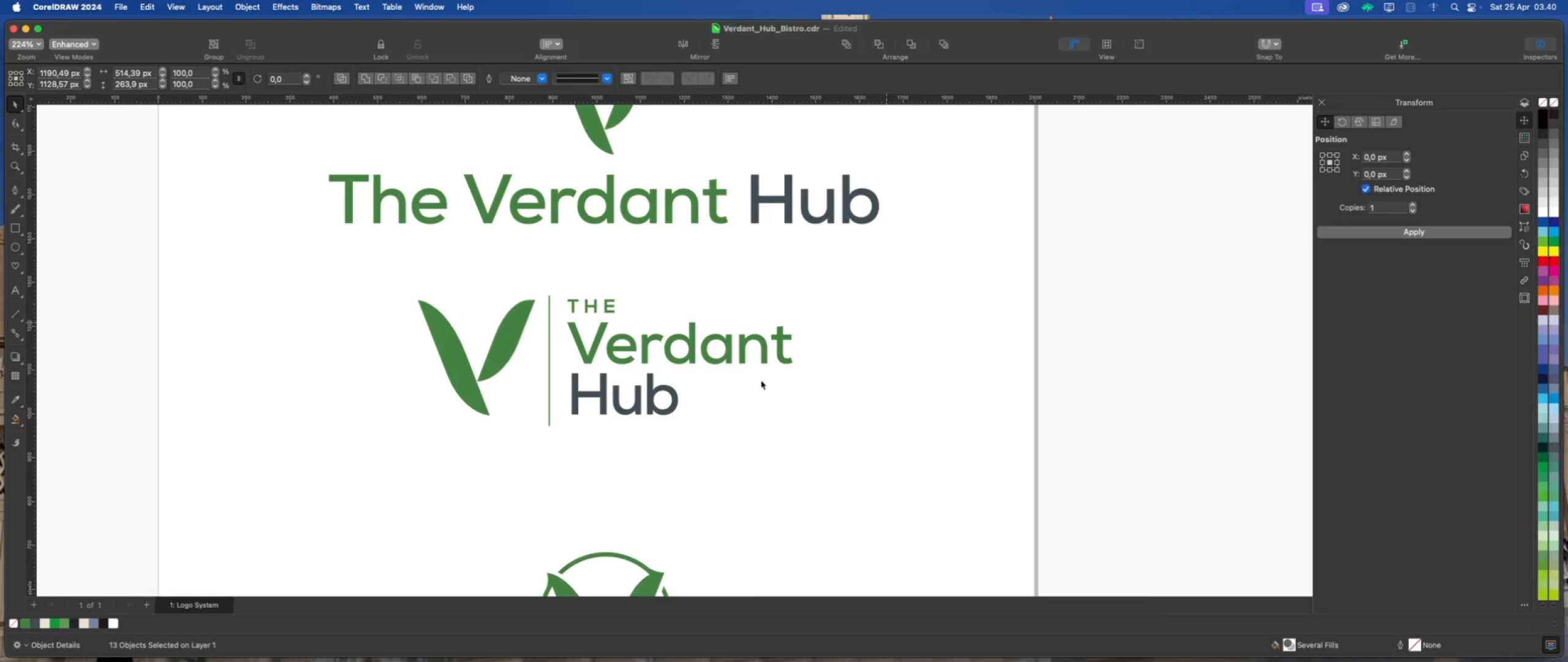 
scroll: coordinate [594, 382], scroll_direction: down, amount: 1.0
 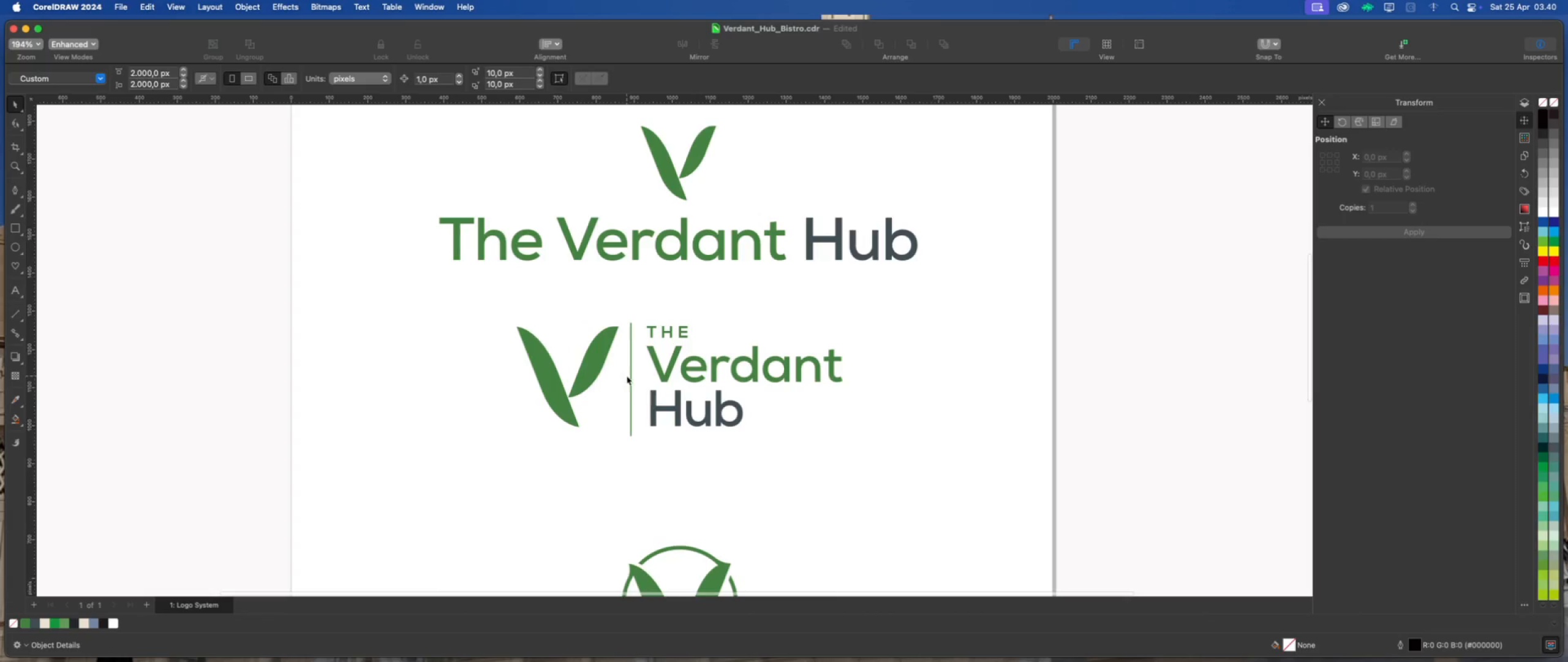 
left_click([629, 374])
 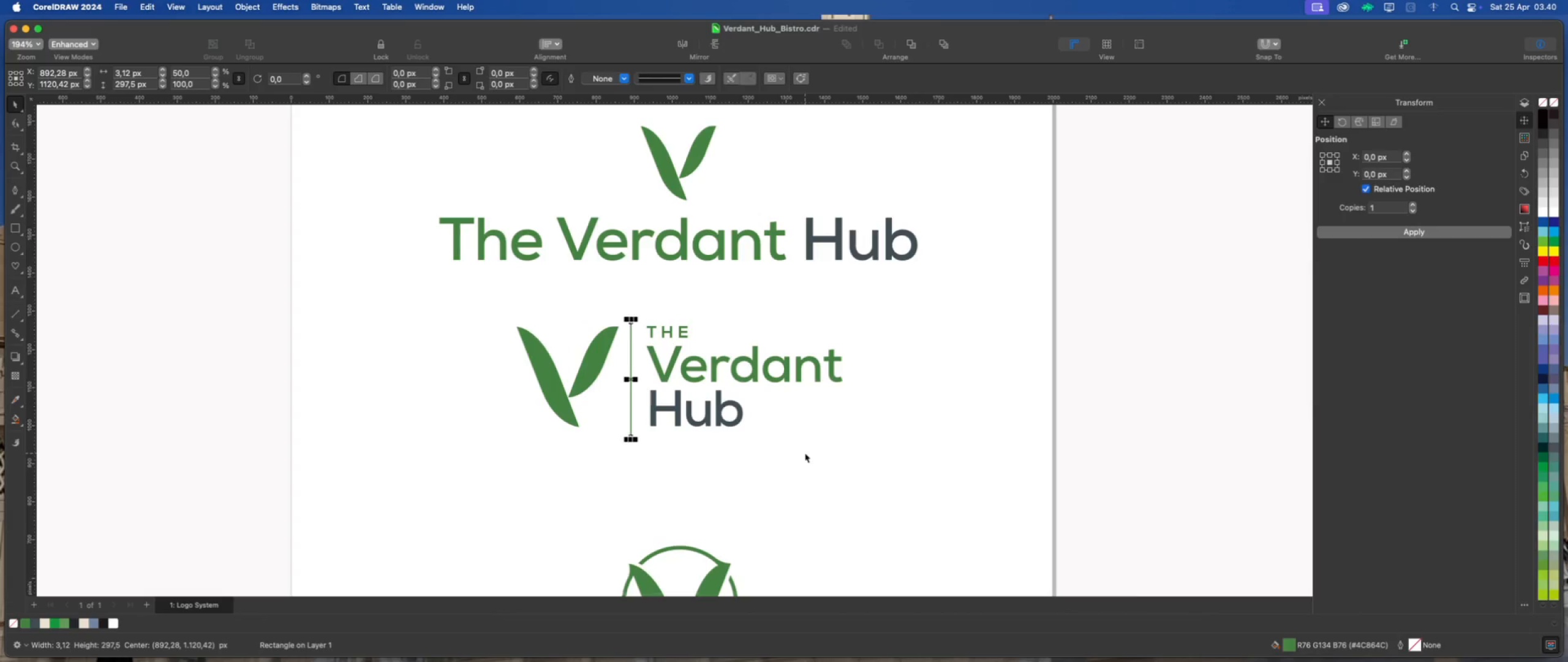 
key(ArrowRight)
 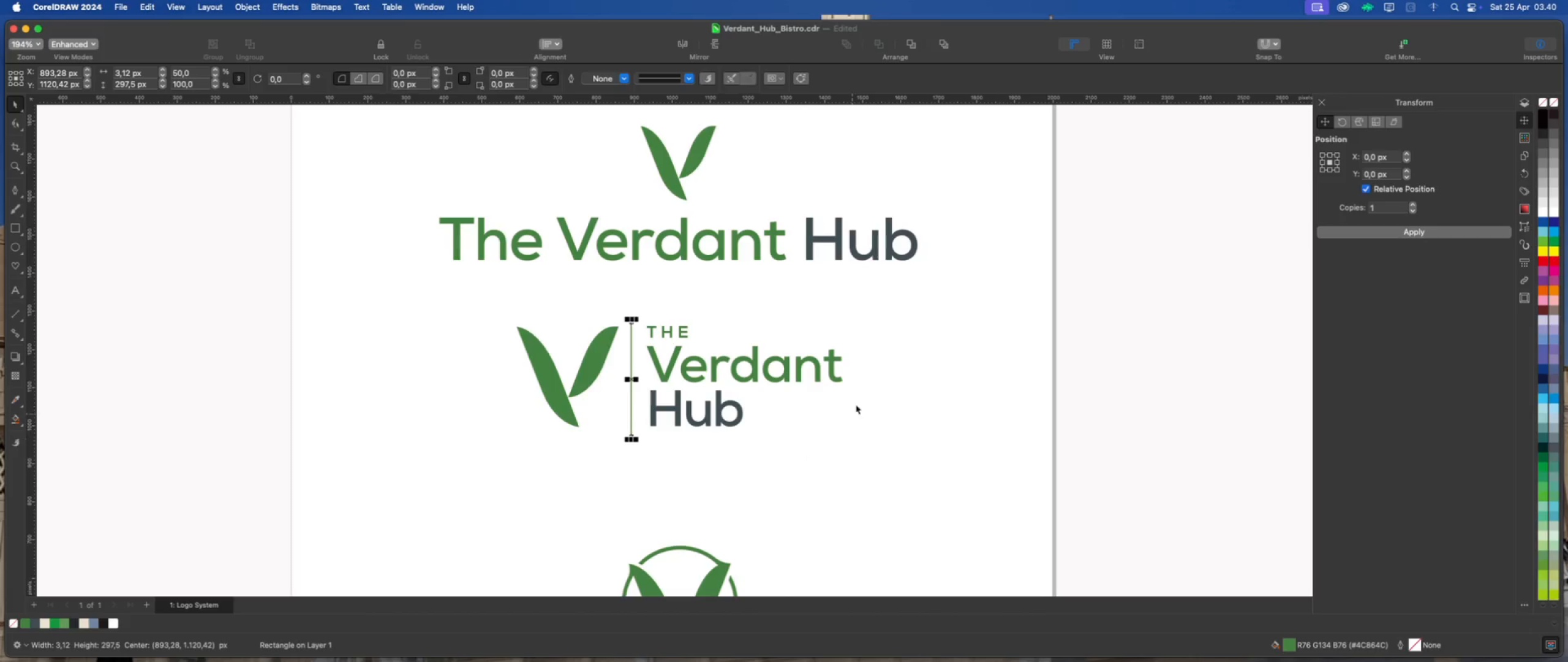 
left_click([895, 333])
 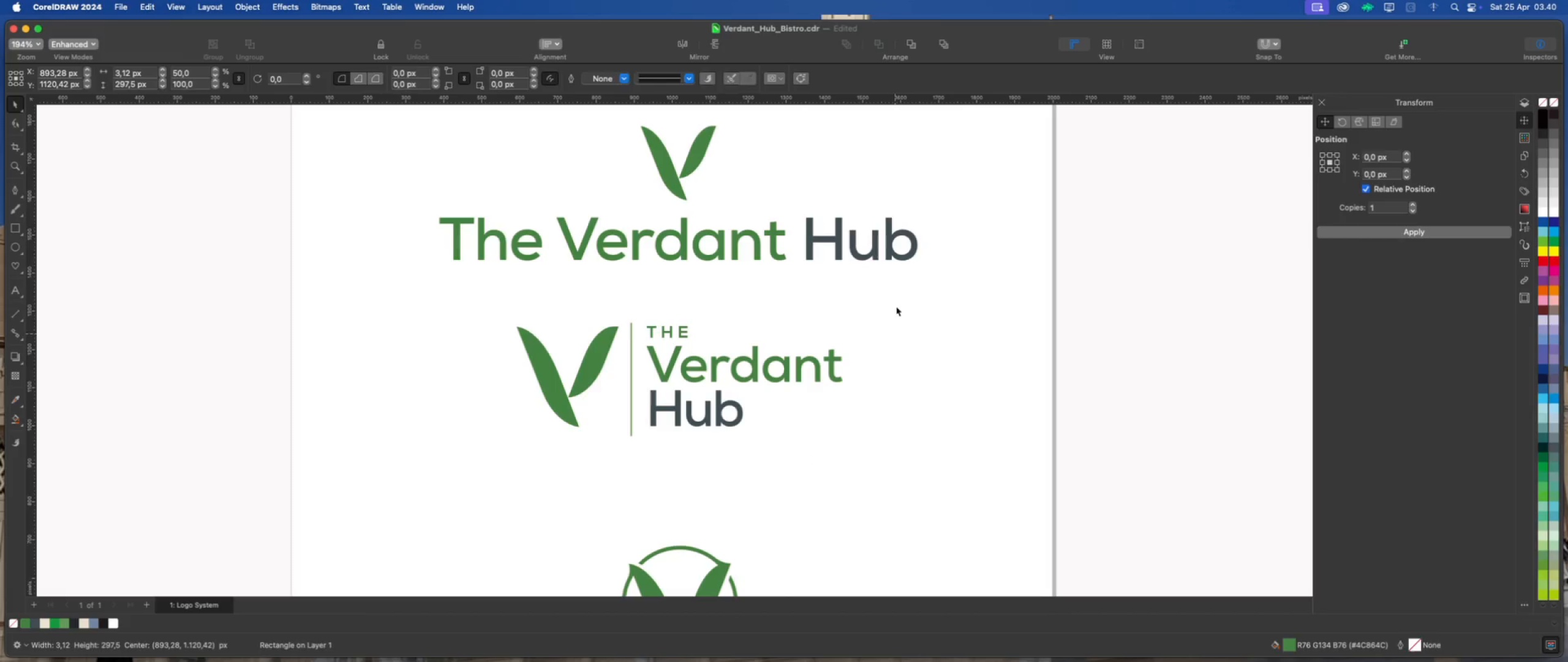 
left_click_drag(start_coordinate=[897, 304], to_coordinate=[642, 462])
 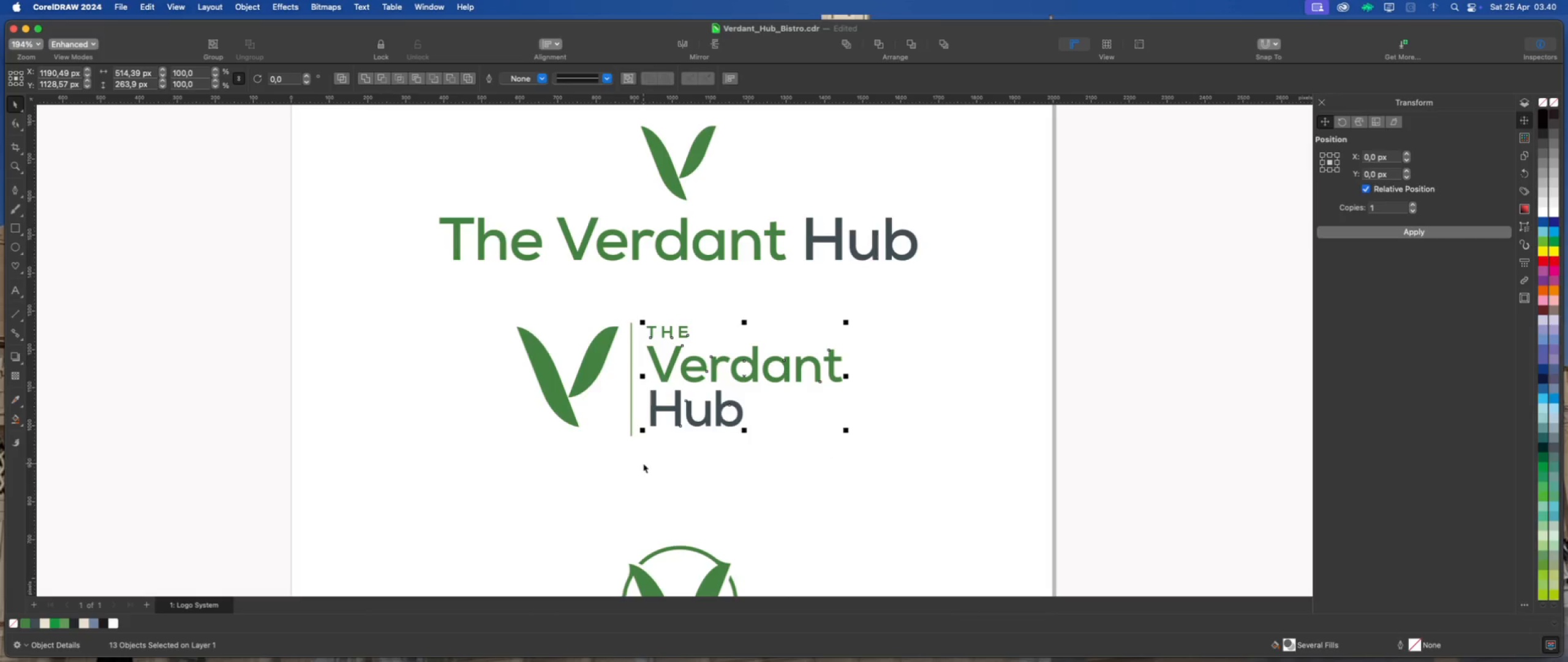 
key(Meta+G)
 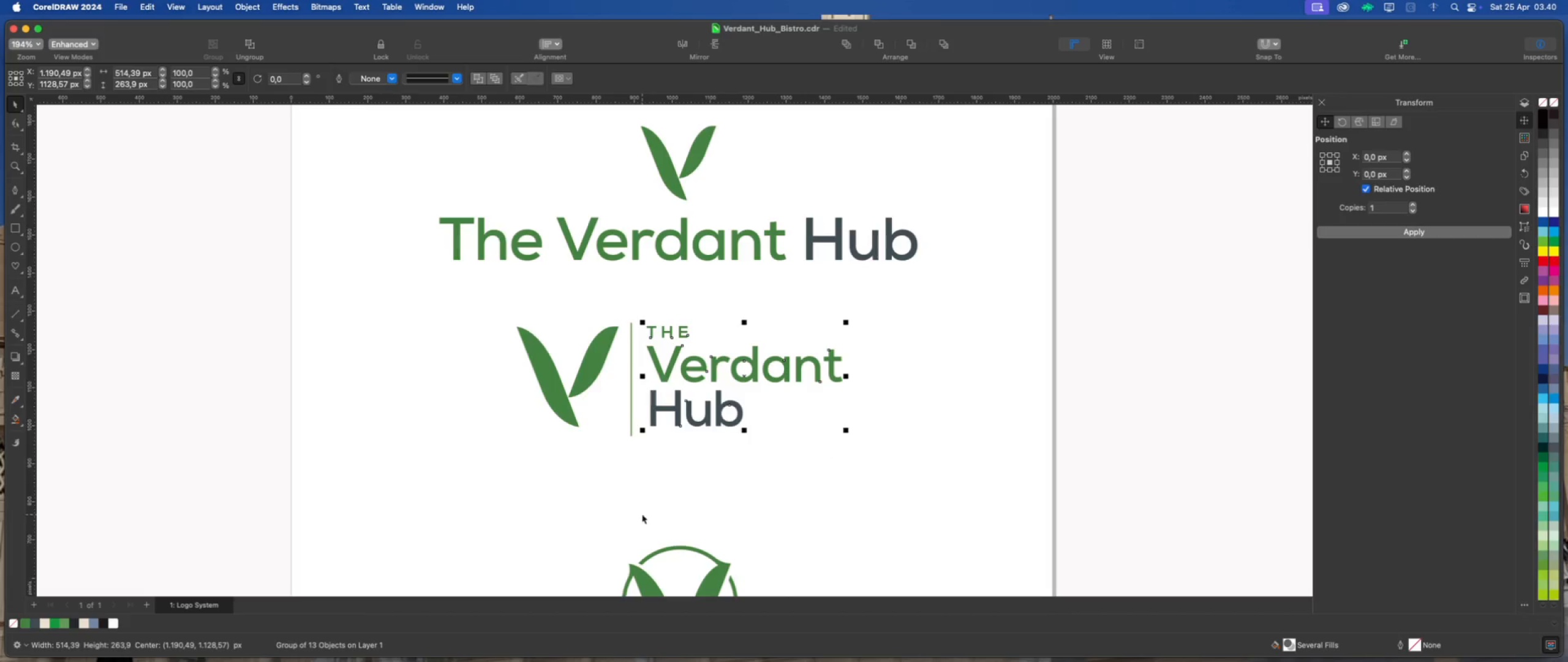 
left_click([701, 458])
 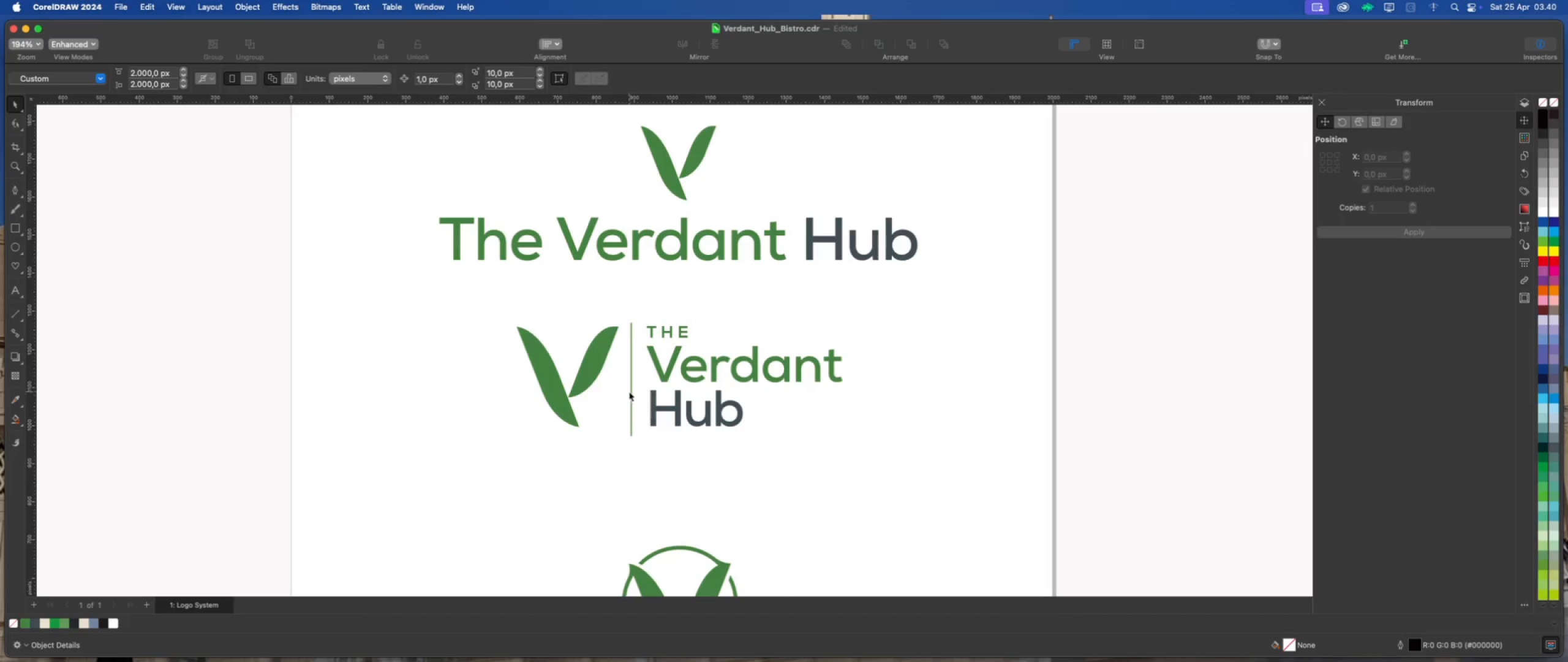 
left_click([630, 391])
 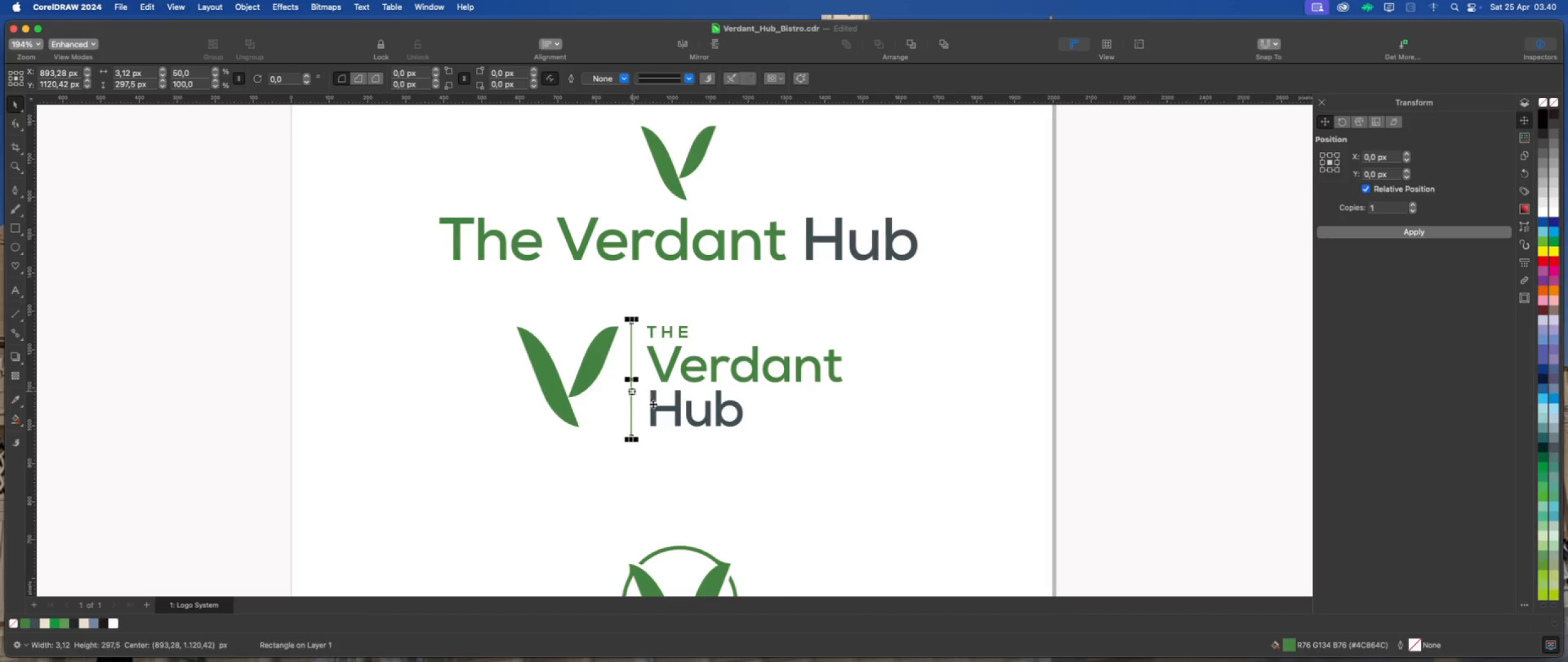 
hold_key(key=ShiftLeft, duration=0.58)
left_click([654, 404])
 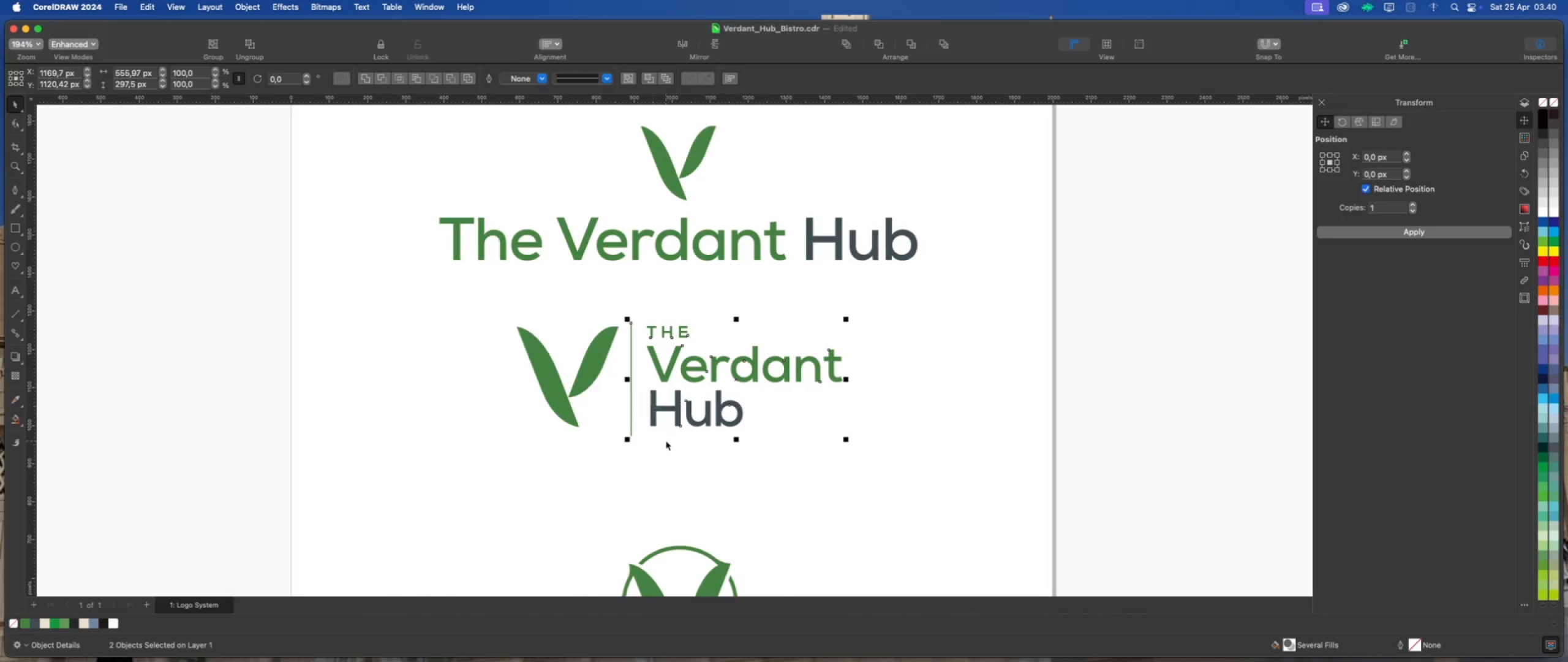 
key(Shift+E)
 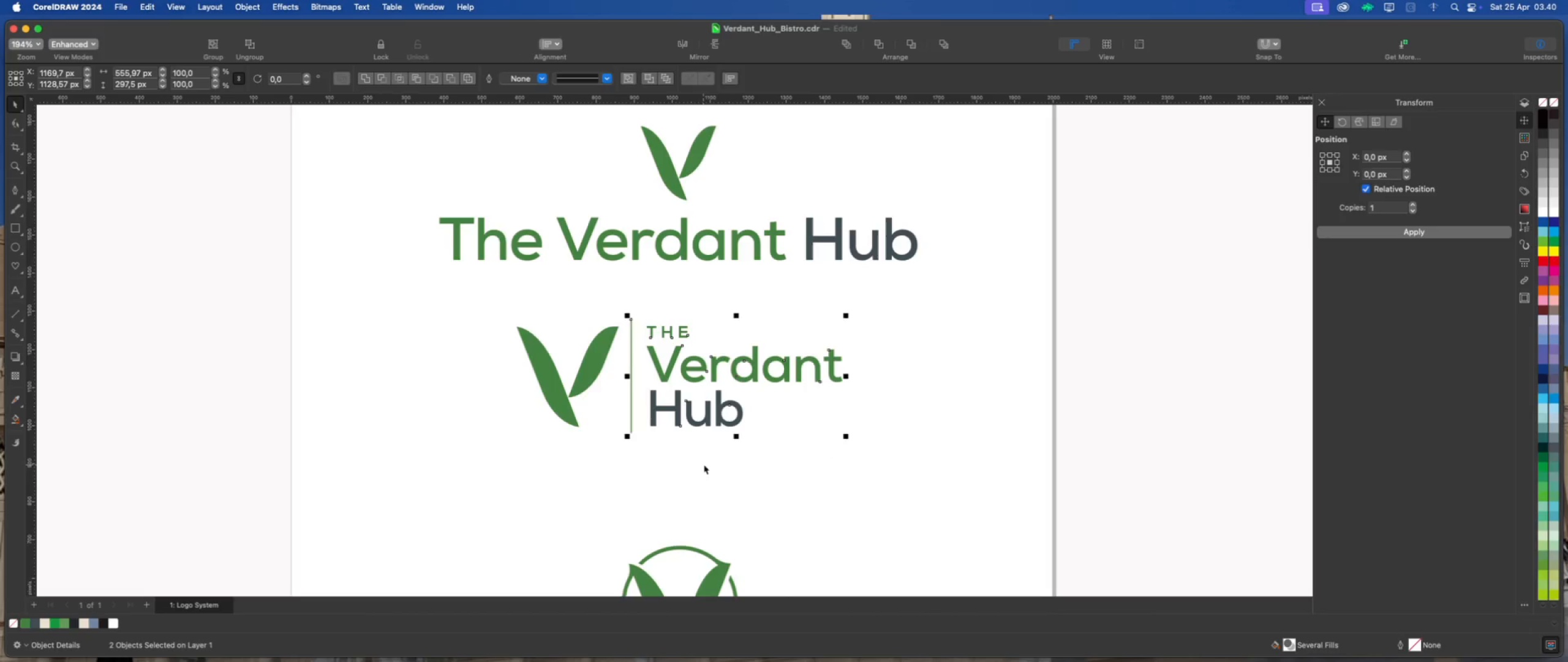 
left_click([704, 465])
 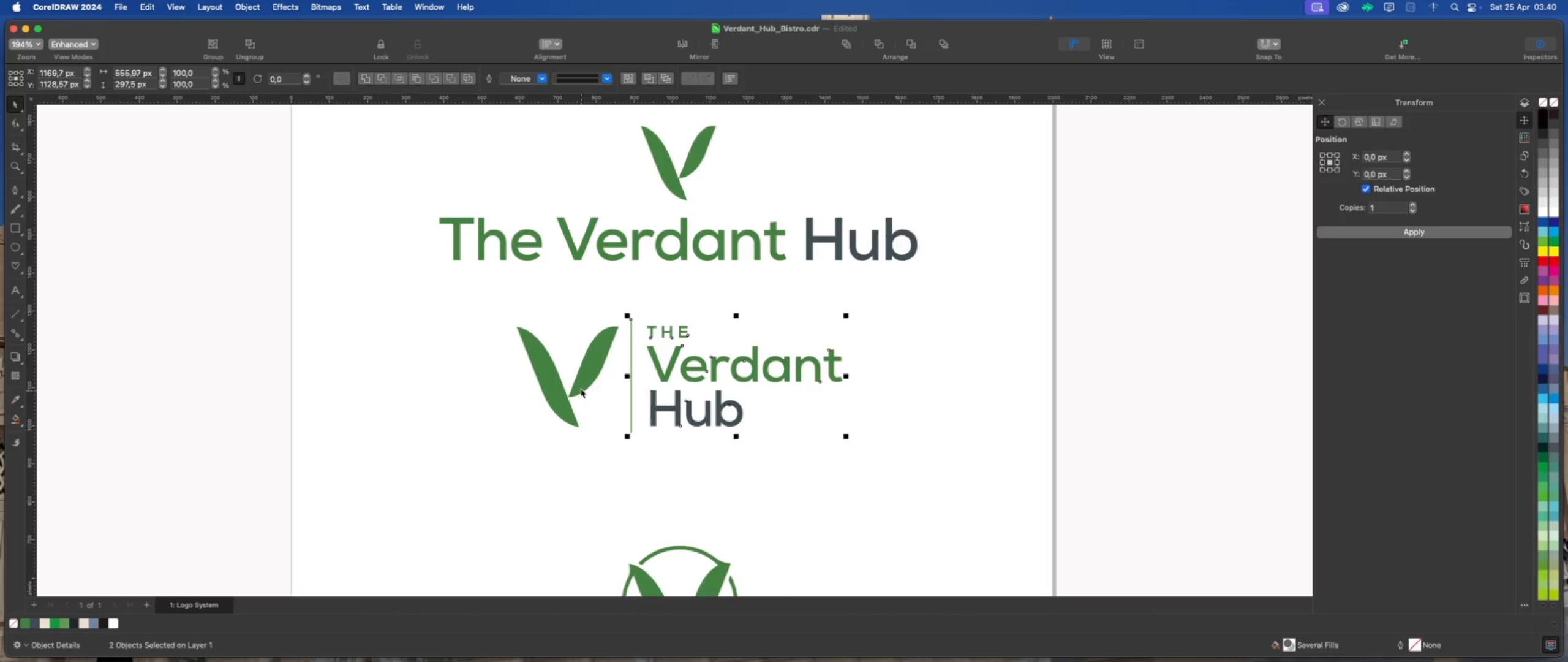 
left_click([580, 382])
 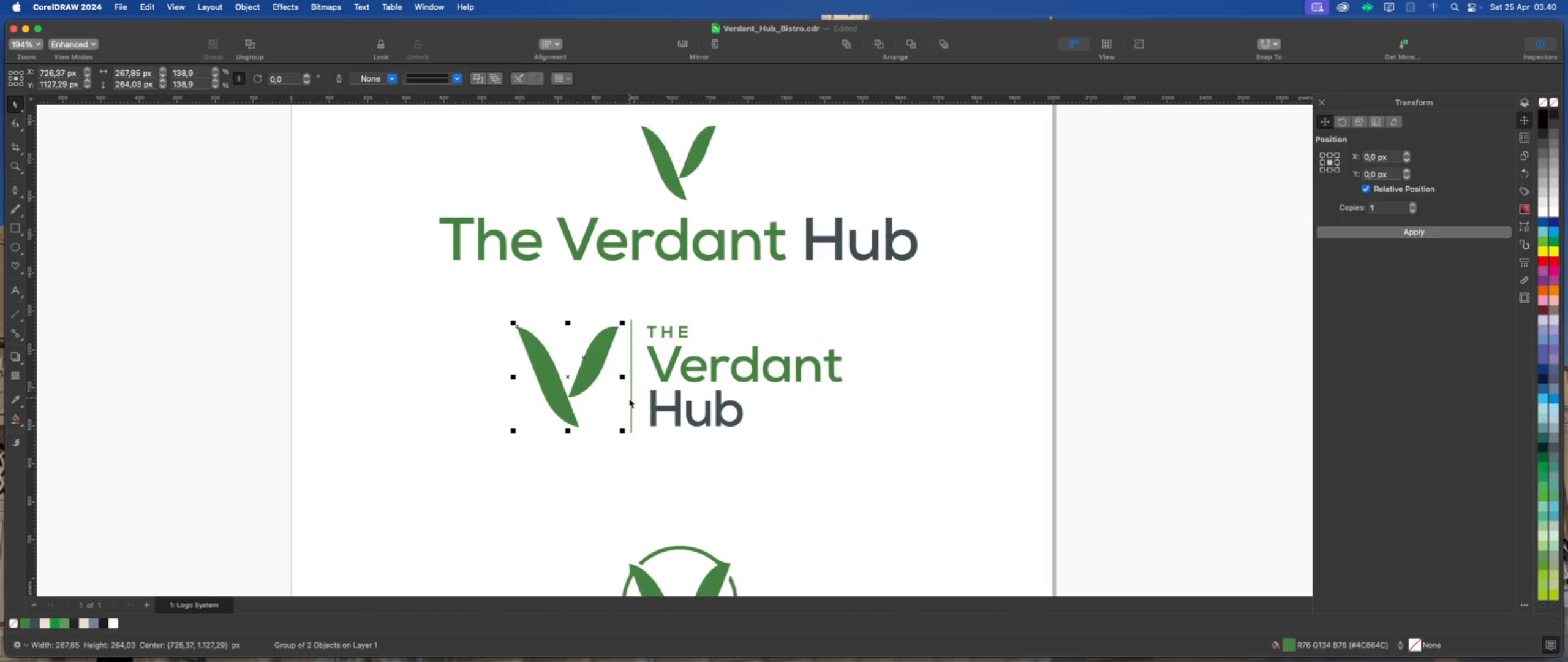 
hold_key(key=ShiftLeft, duration=0.48)
left_click([630, 400])
 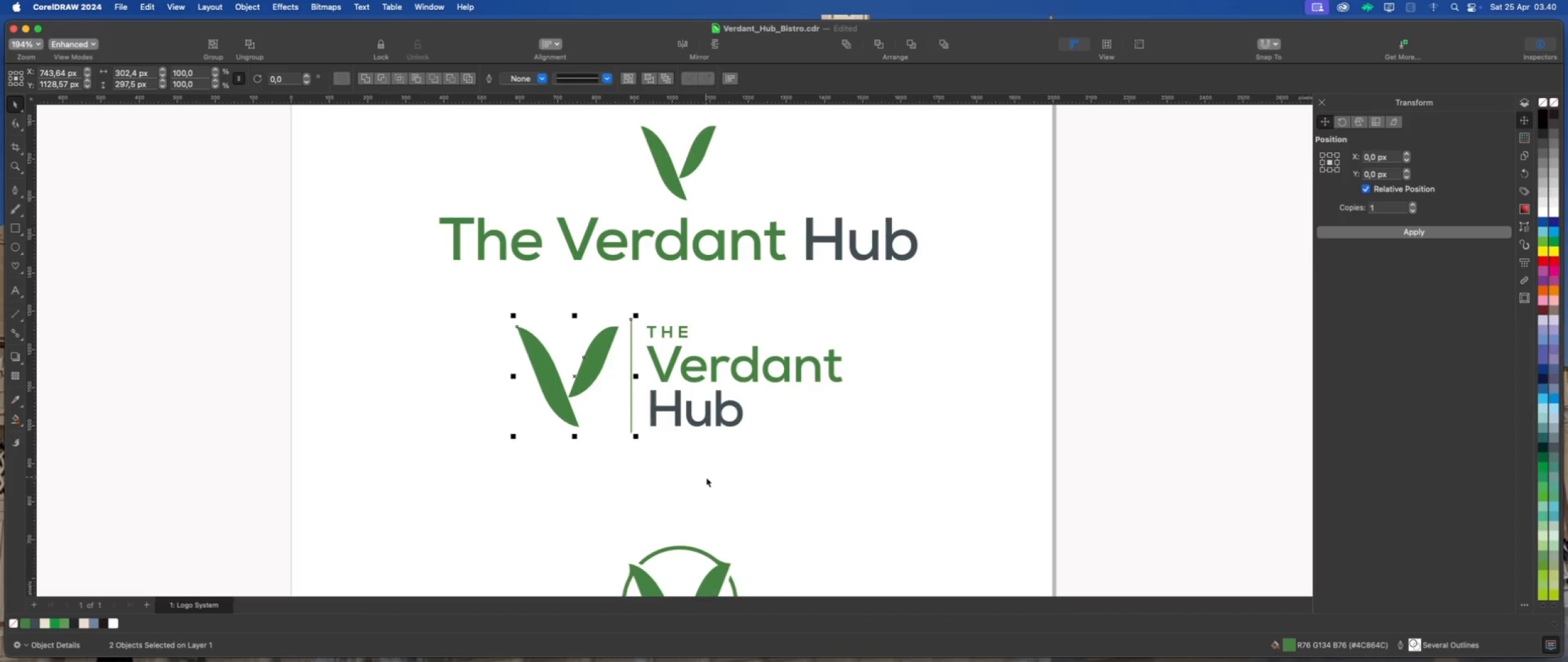 
key(Shift+E)
 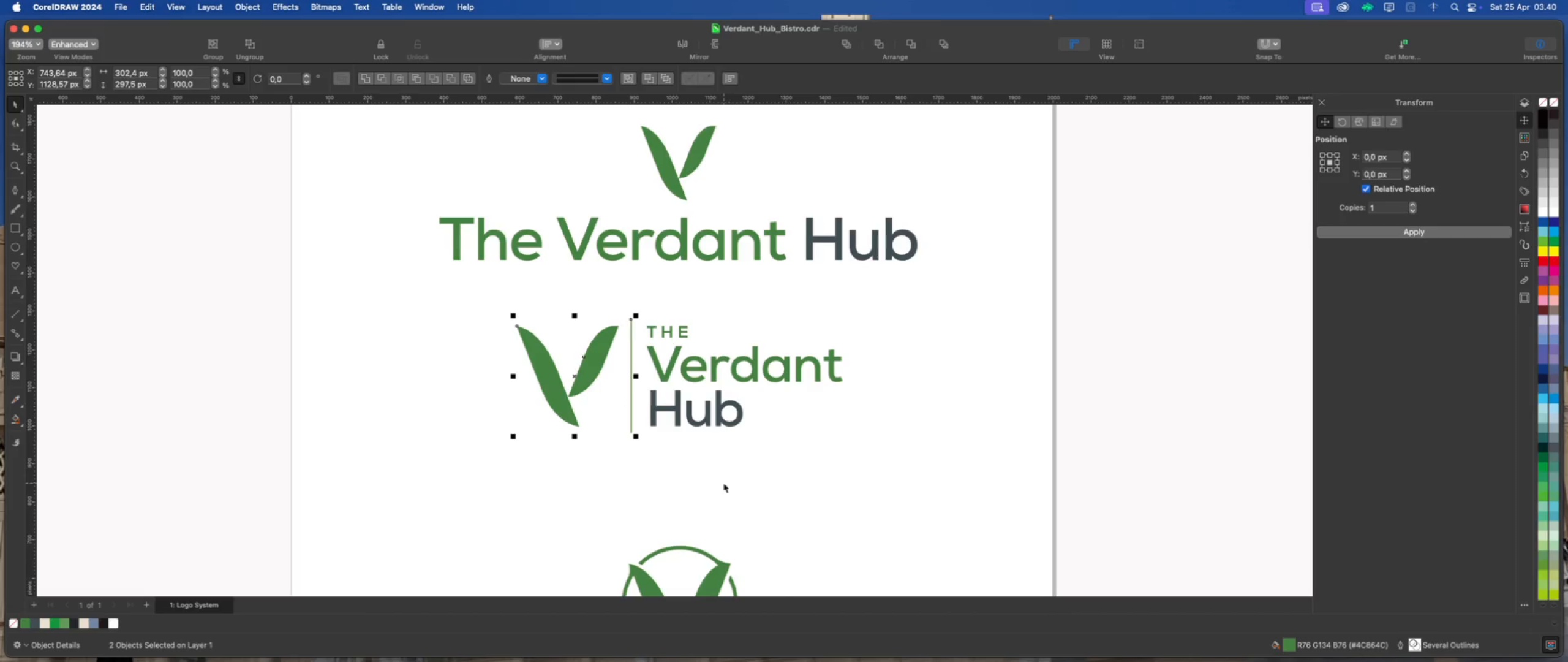 
left_click([724, 483])
 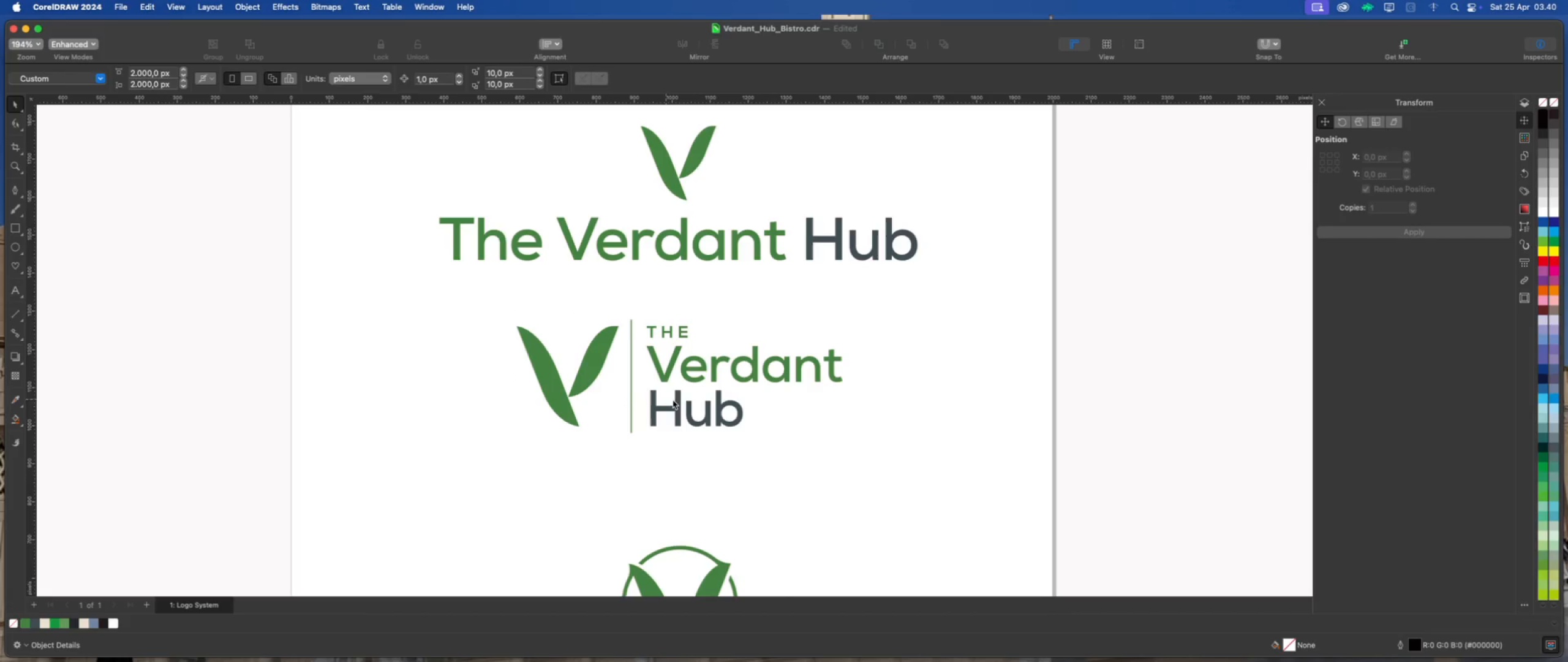 
scroll: coordinate [713, 381], scroll_direction: down, amount: 6.0
 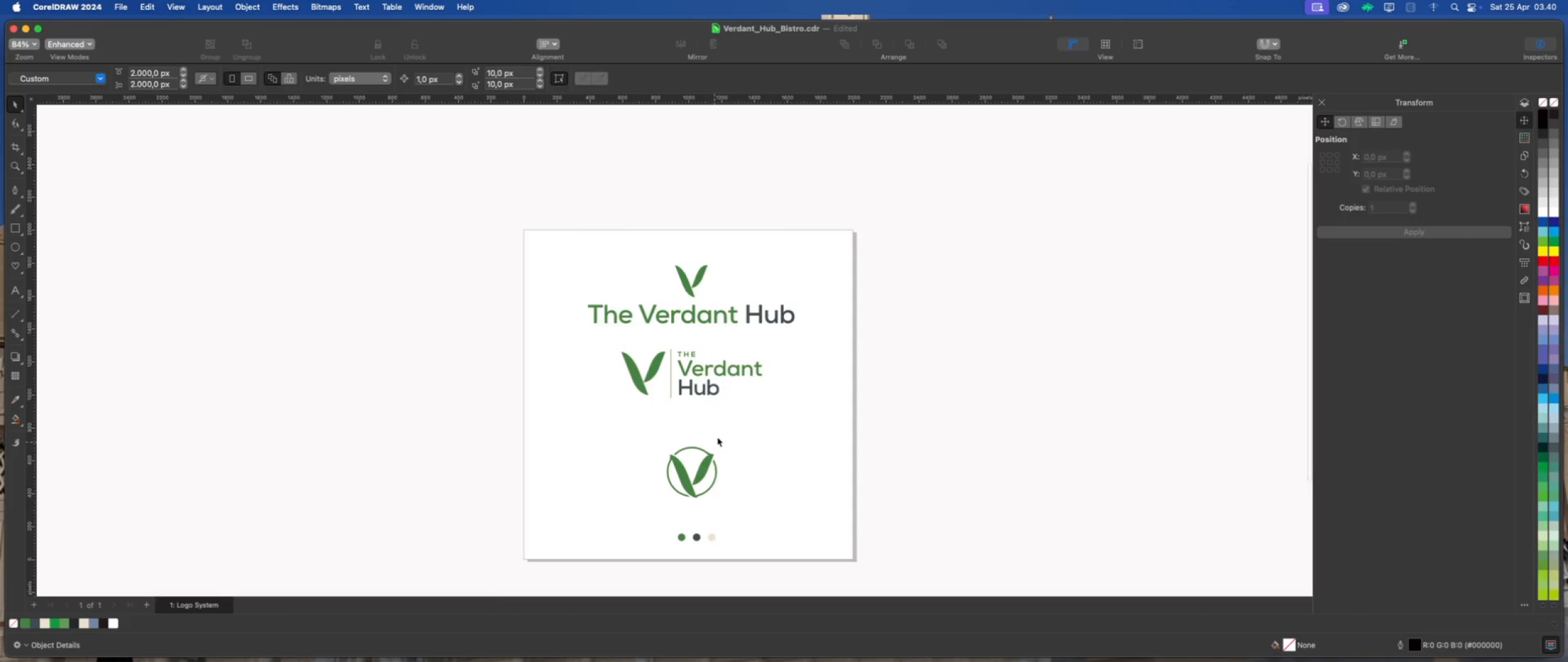 
scroll: coordinate [734, 413], scroll_direction: up, amount: 2.0
 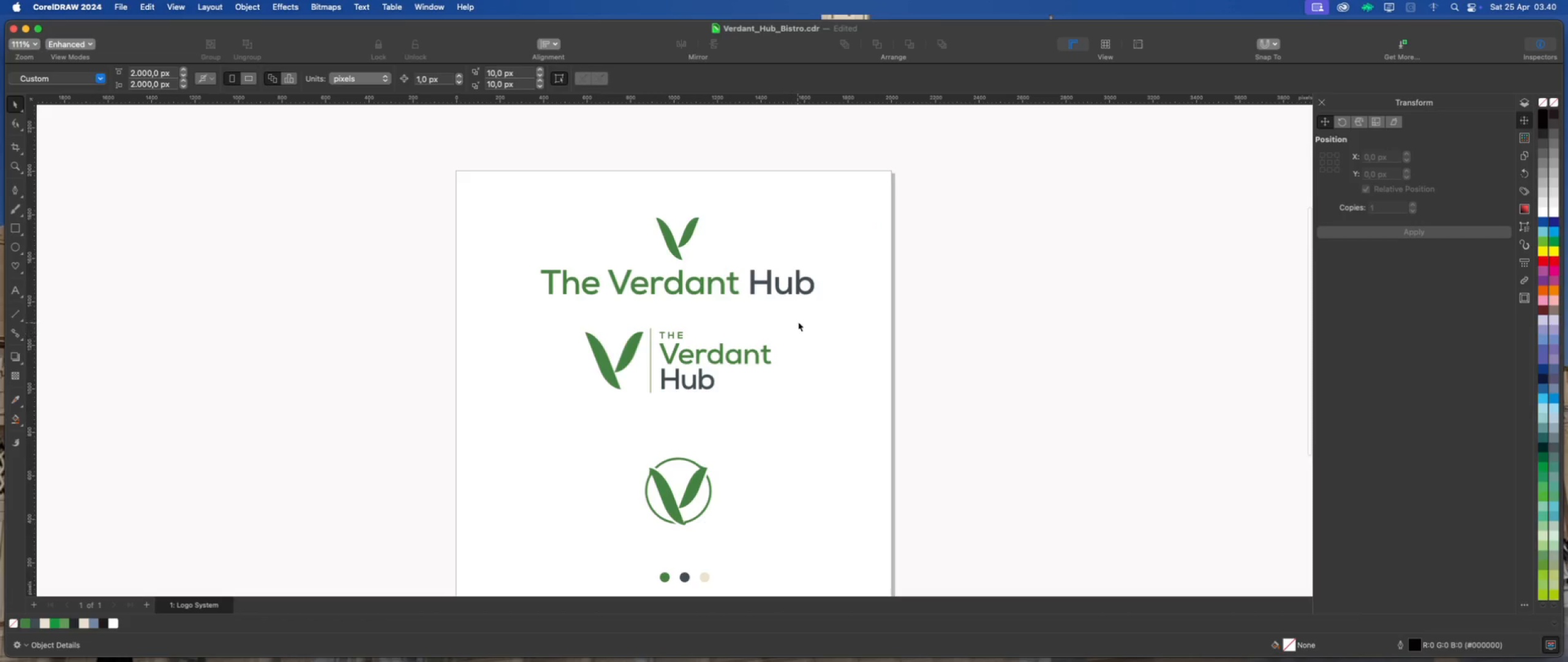 
left_click_drag(start_coordinate=[801, 320], to_coordinate=[583, 406])
 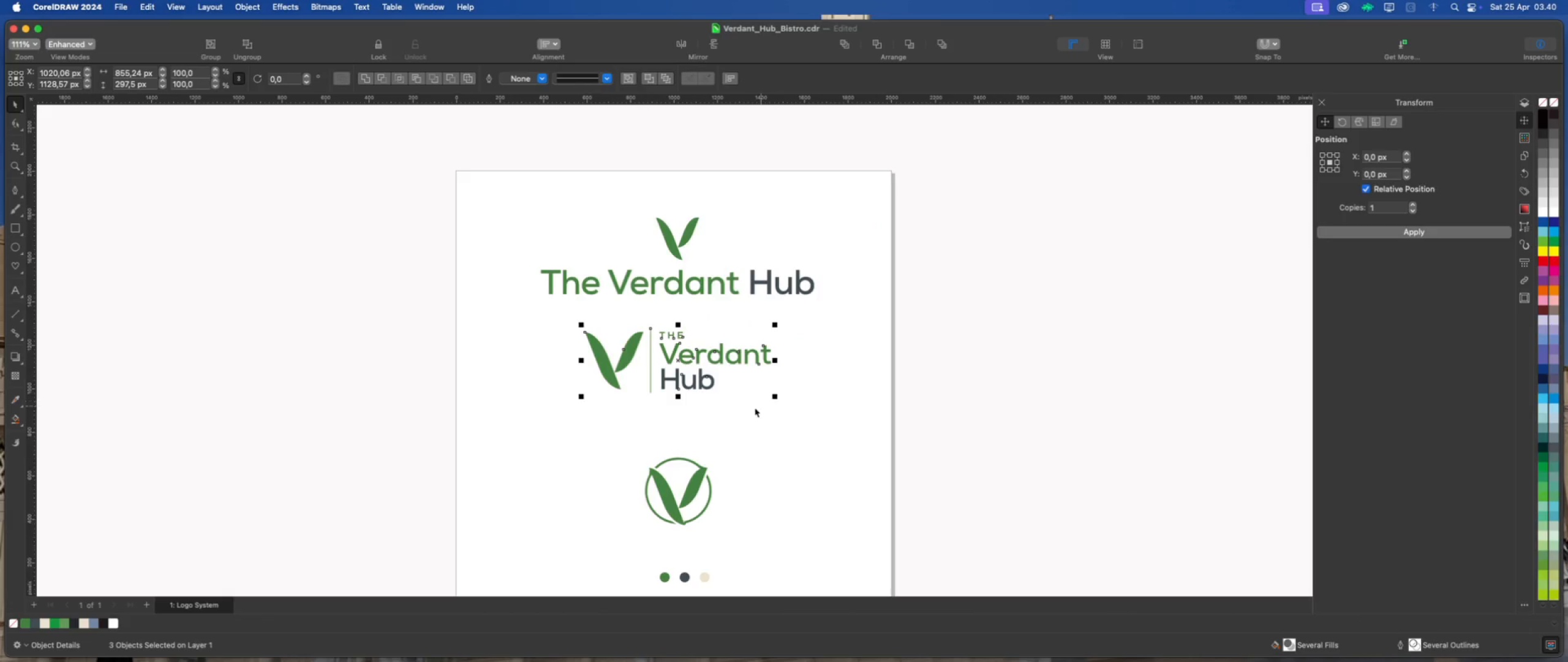 
left_click([631, 345])
 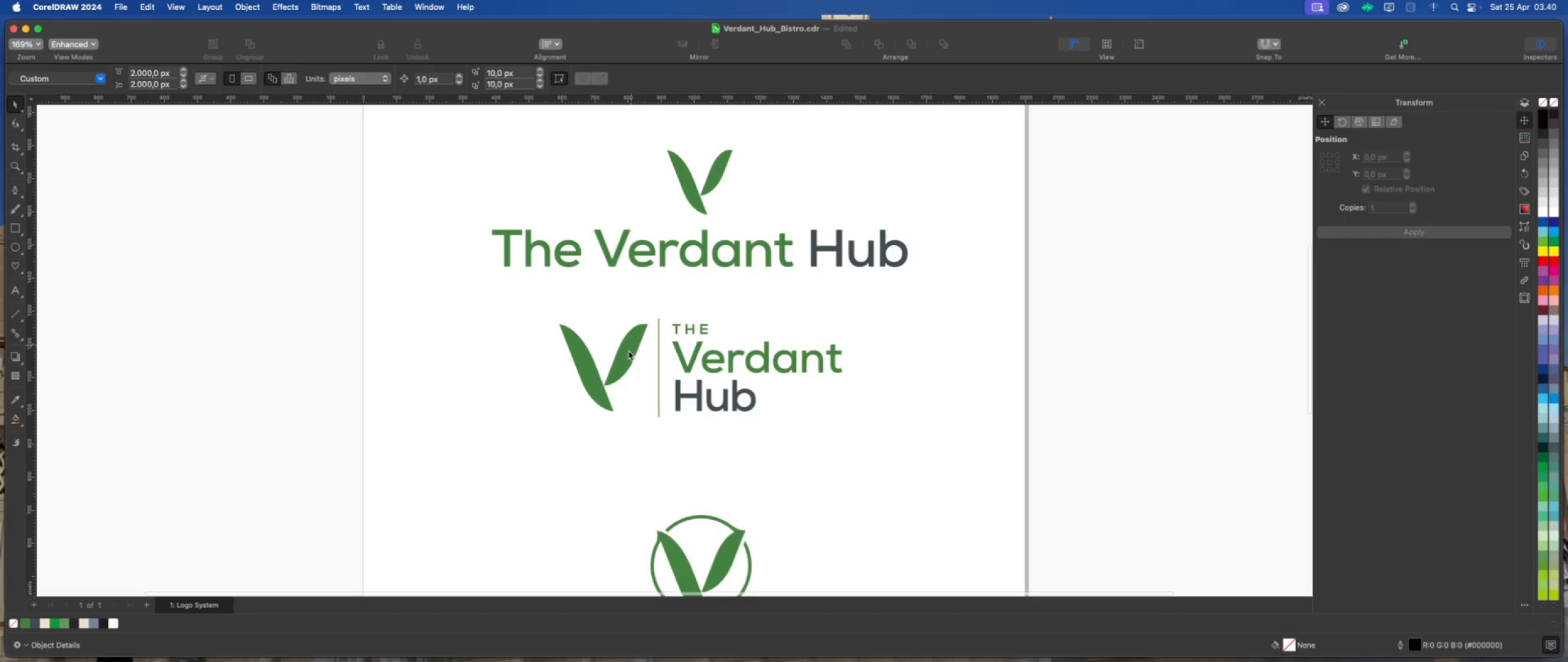 
scroll: coordinate [628, 351], scroll_direction: up, amount: 5.0
 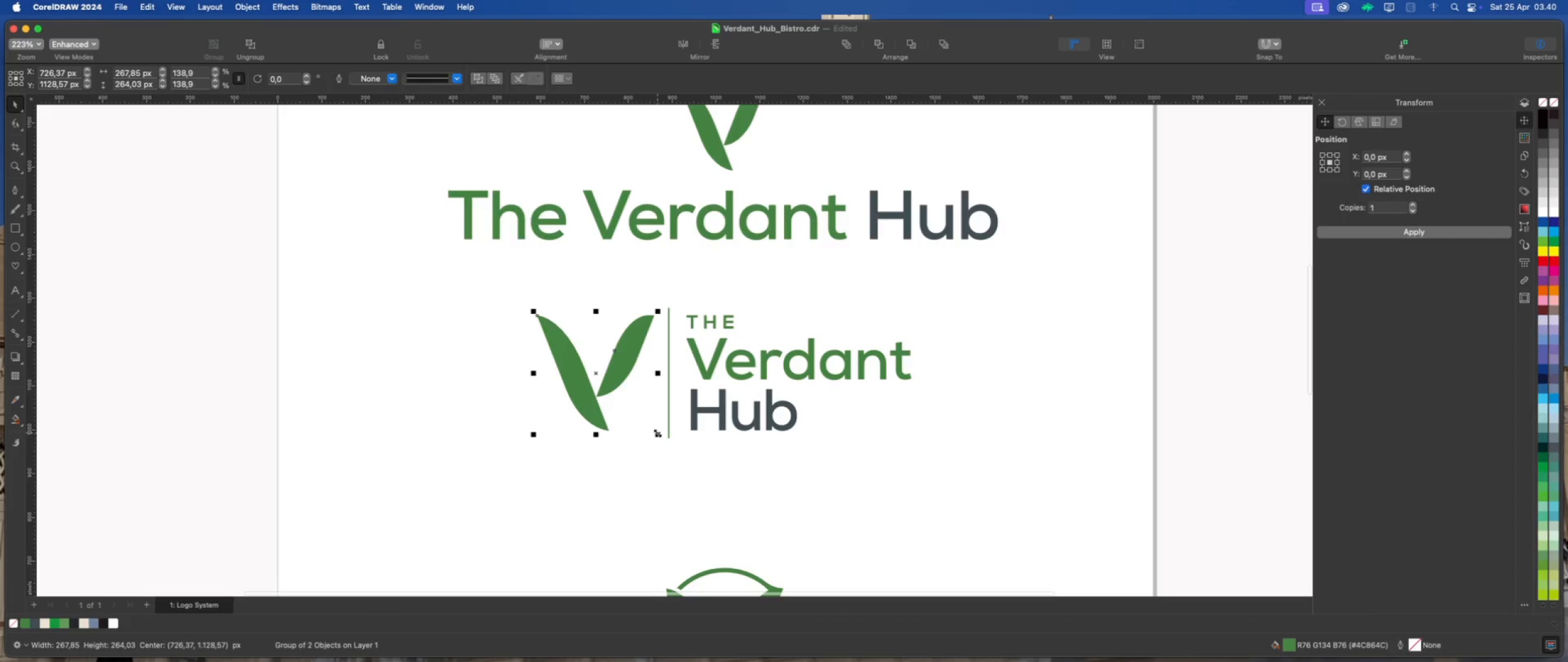 
hold_key(key=ShiftLeft, duration=1.61)
 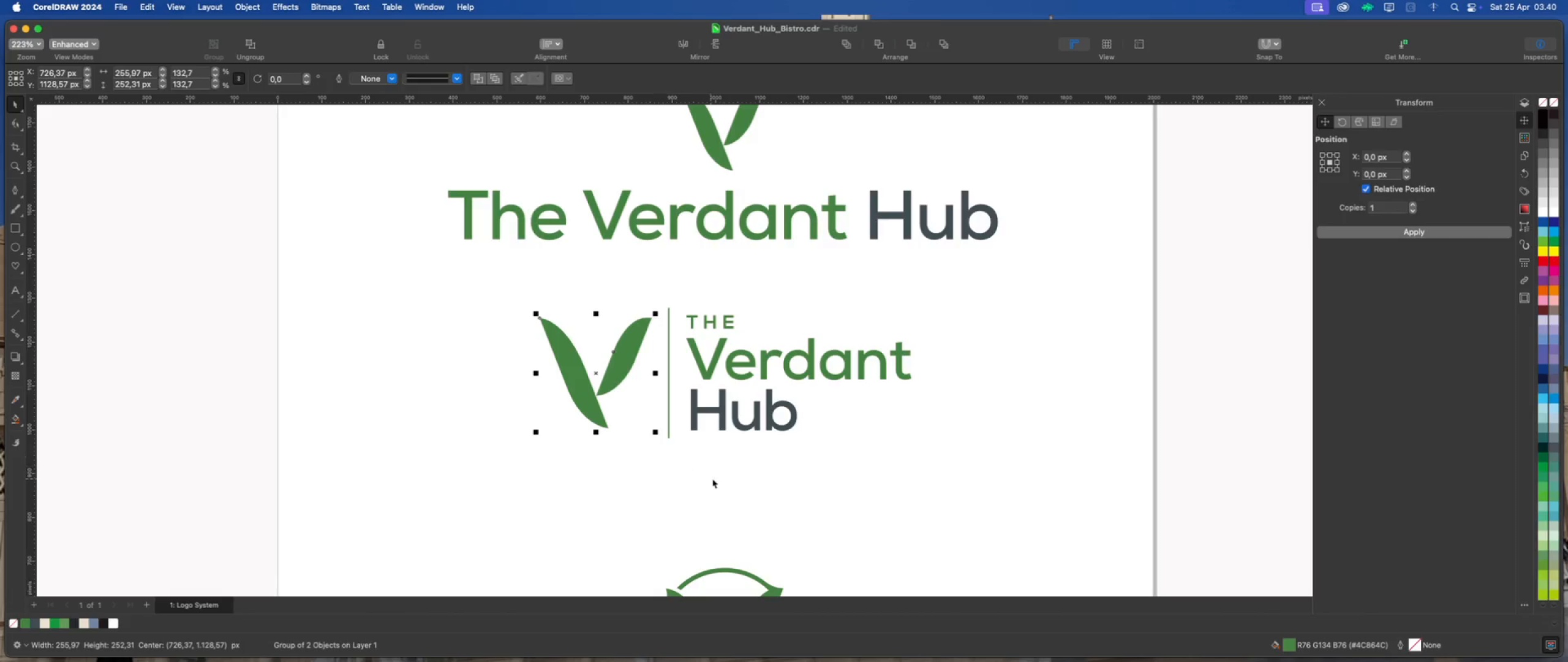 
left_click([713, 479])
 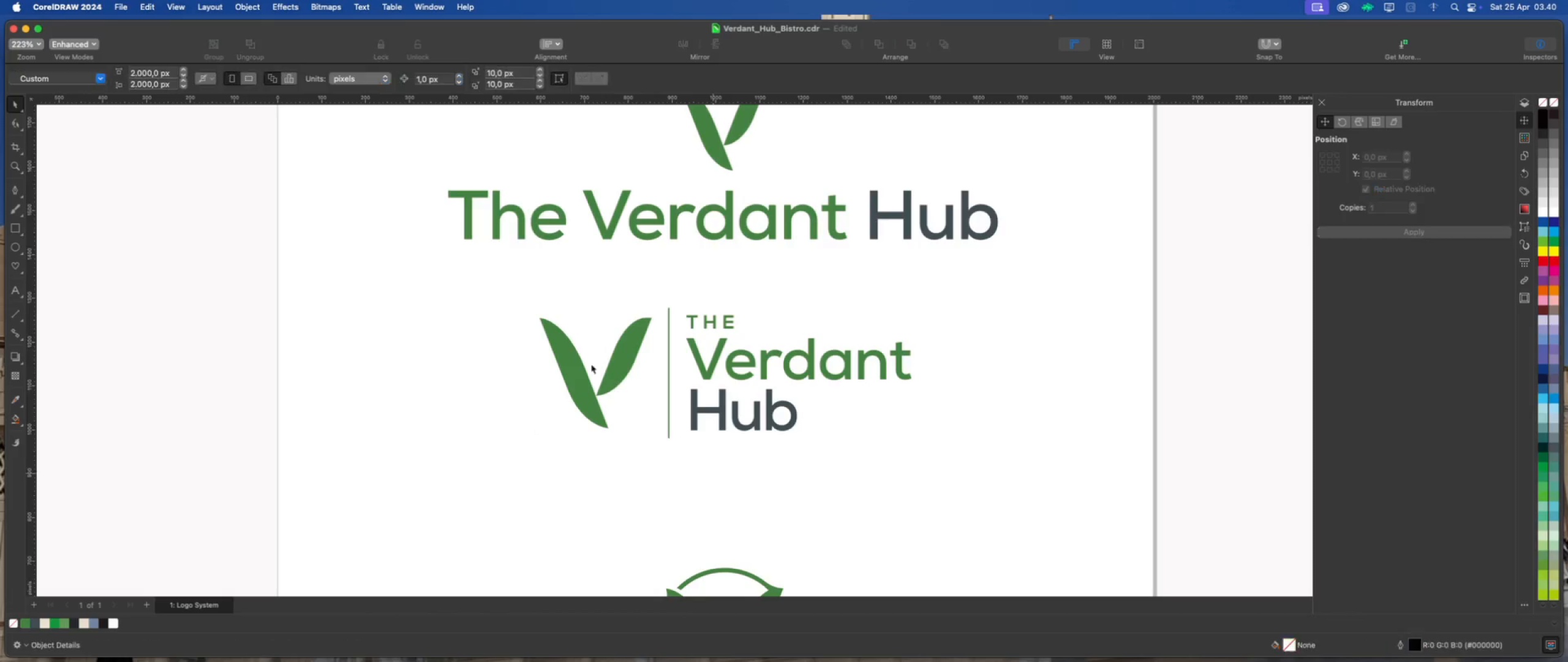 
scroll: coordinate [590, 363], scroll_direction: down, amount: 2.0
 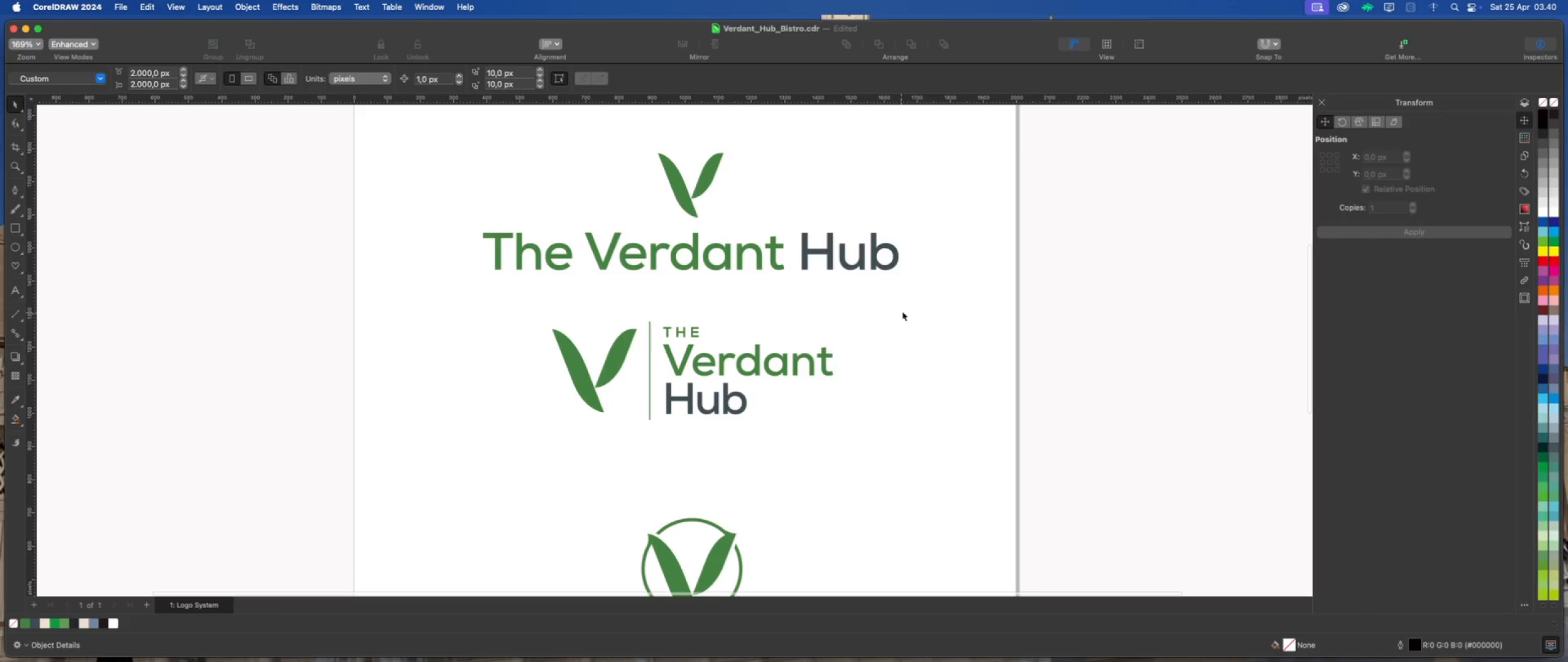 
left_click_drag(start_coordinate=[910, 307], to_coordinate=[535, 434])
 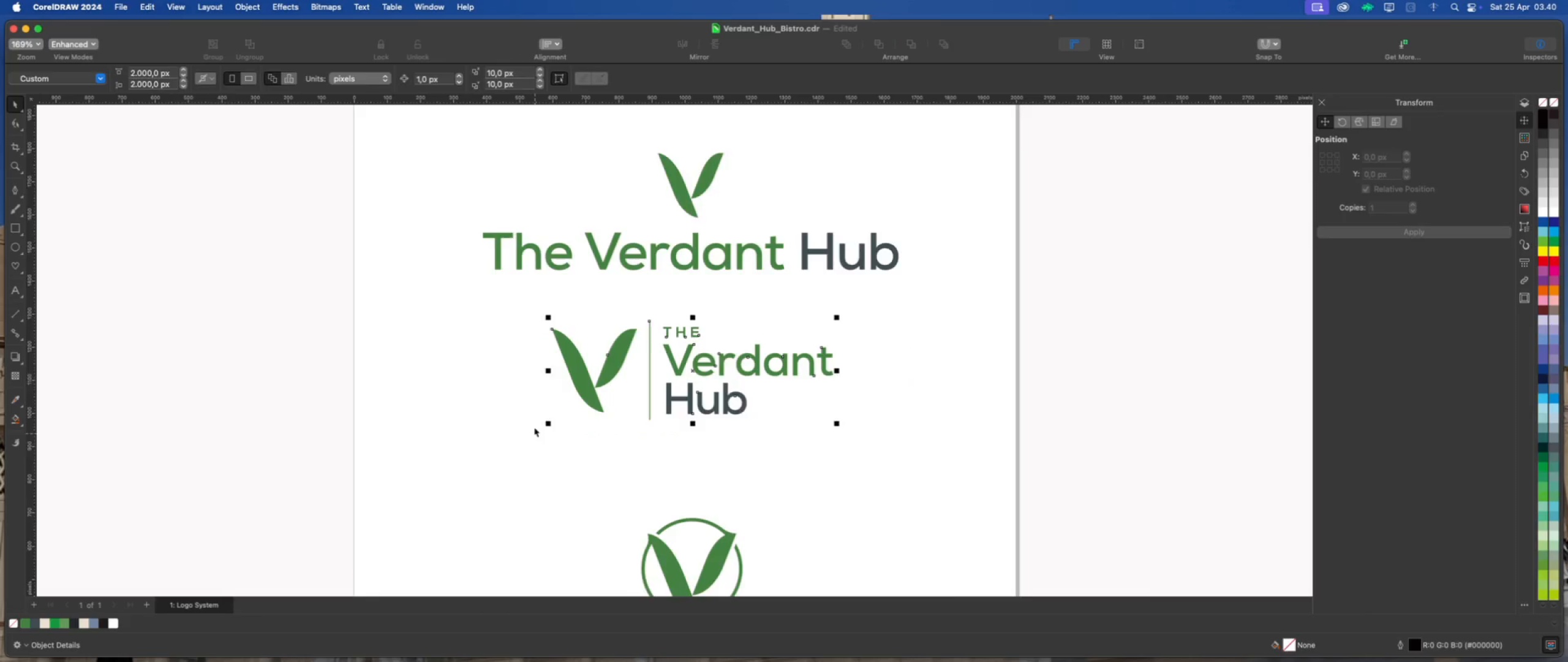 
scroll: coordinate [533, 427], scroll_direction: down, amount: 2.0
 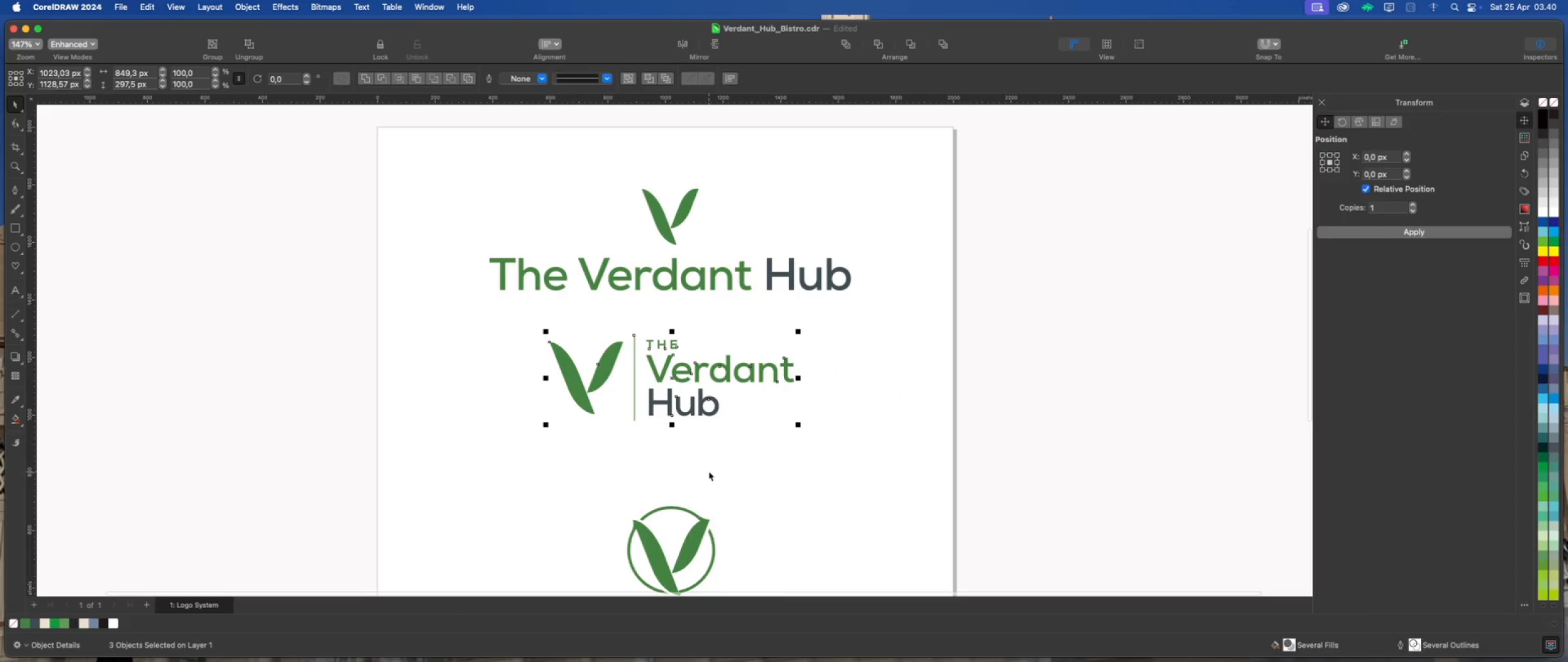 
key(Meta+G)
 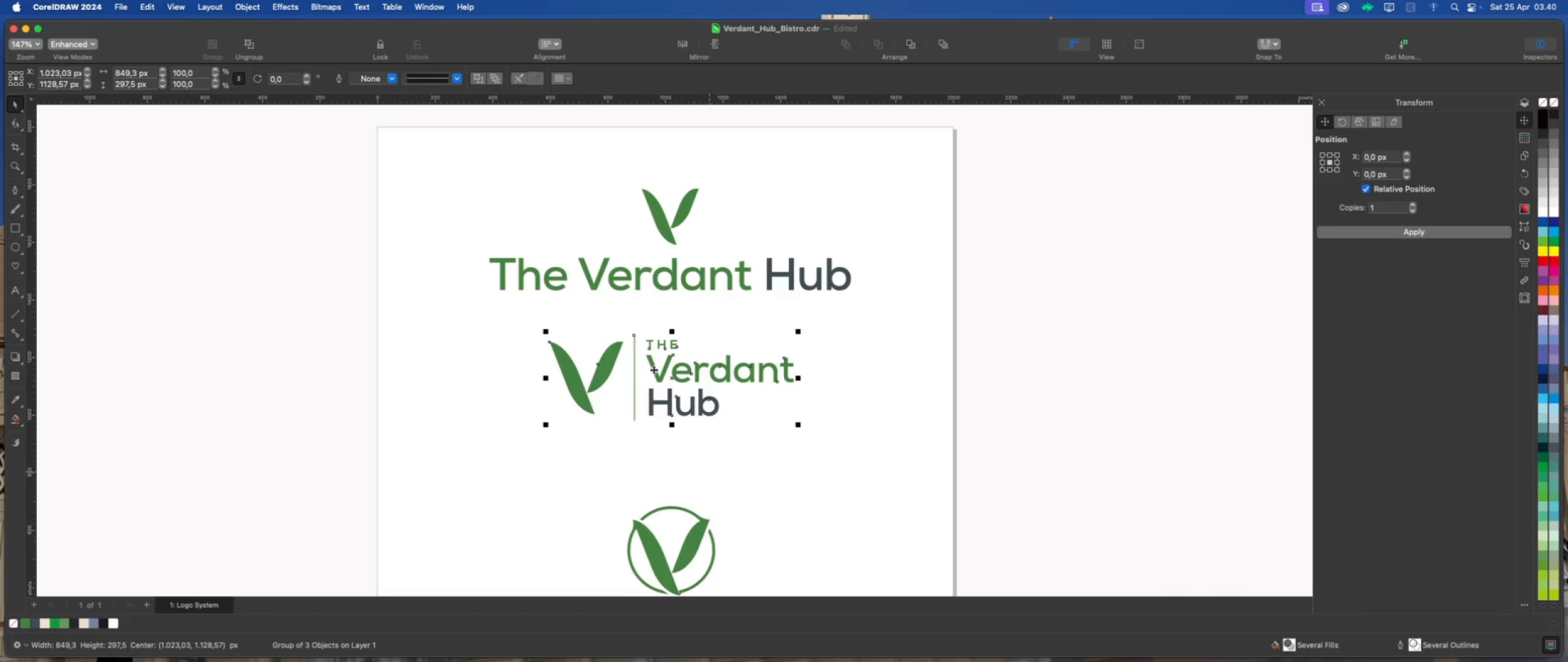 
scroll: coordinate [661, 371], scroll_direction: down, amount: 3.0
 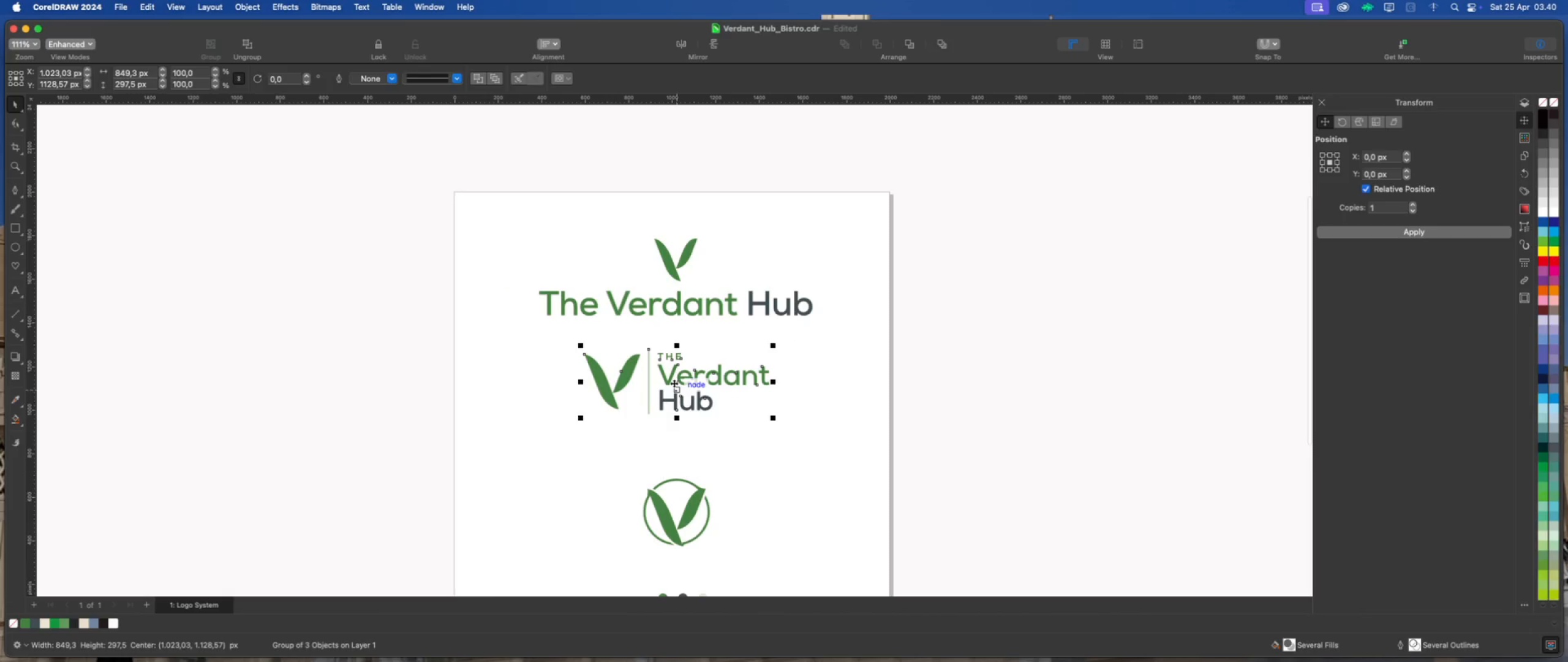 
left_click_drag(start_coordinate=[672, 379], to_coordinate=[672, 397])
 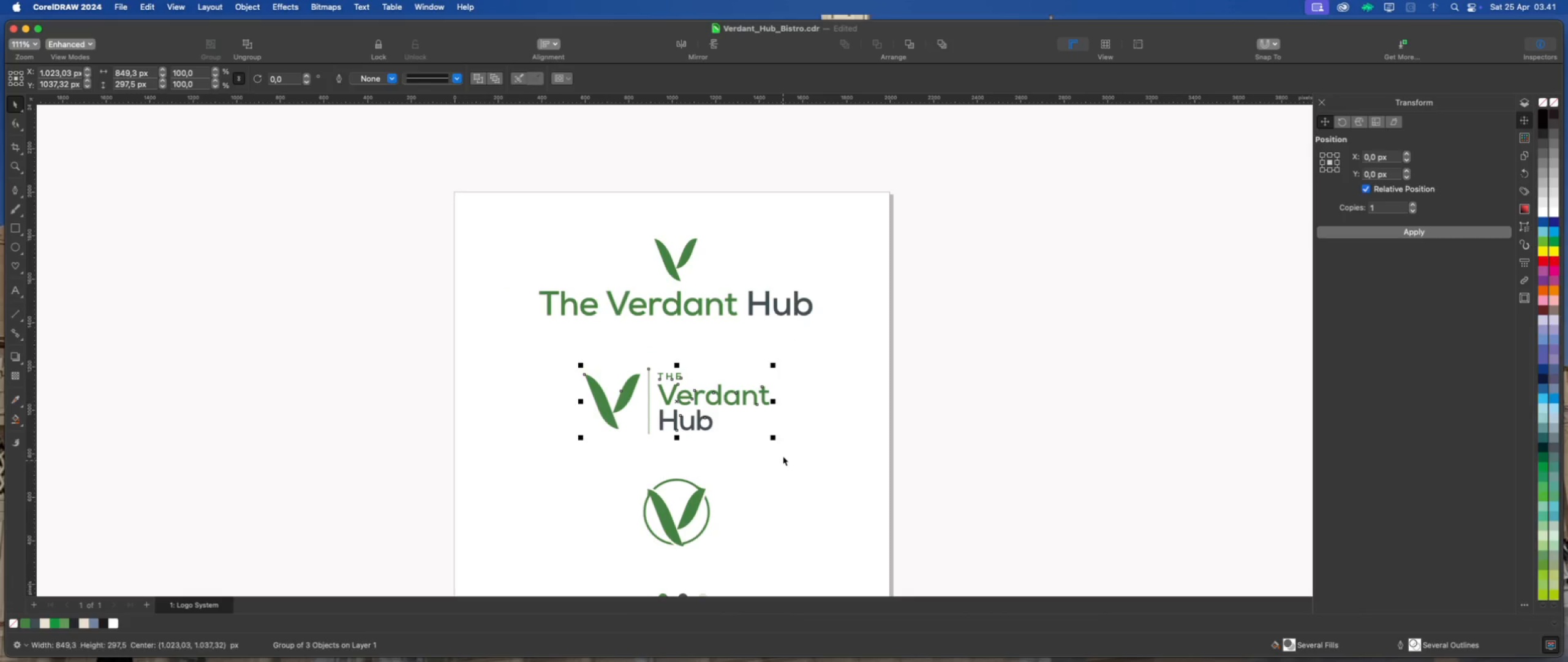 
hold_key(key=ShiftLeft, duration=0.97)
 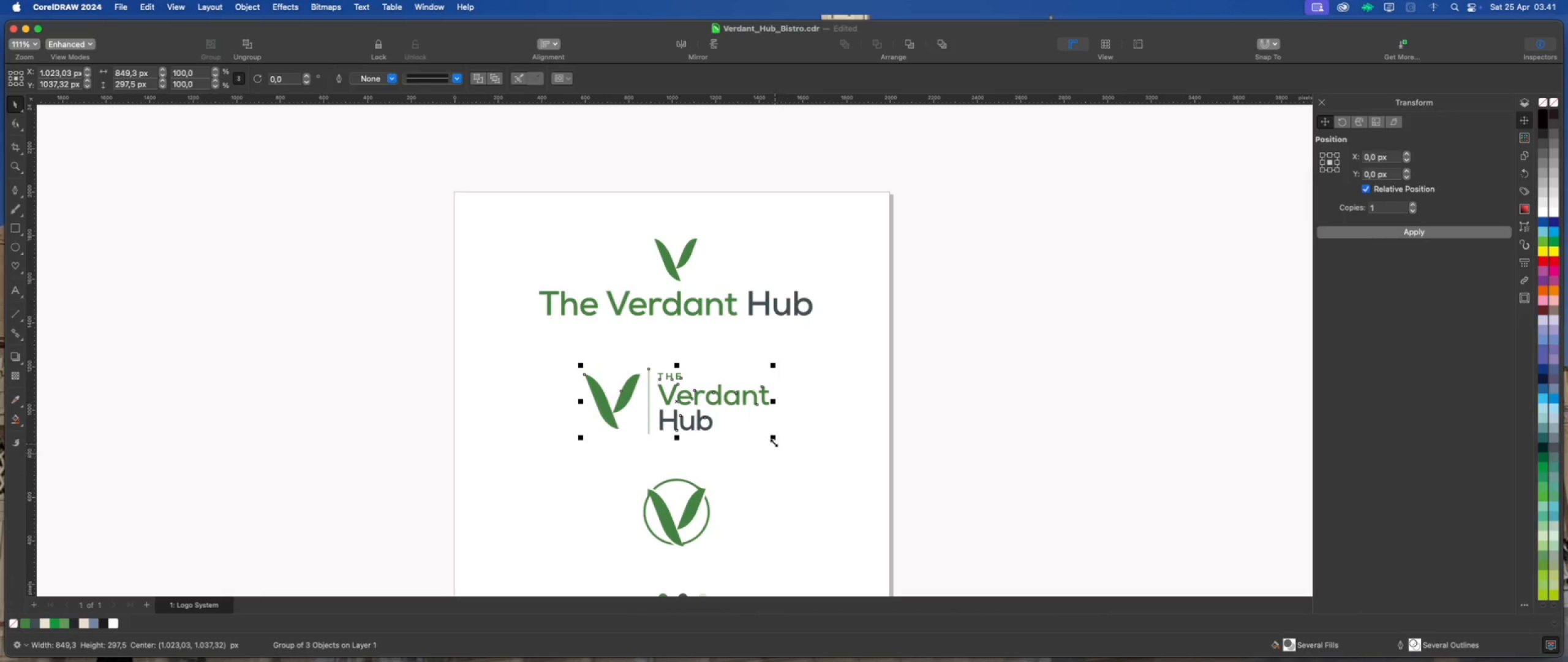 
left_click_drag(start_coordinate=[772, 438], to_coordinate=[805, 462])
 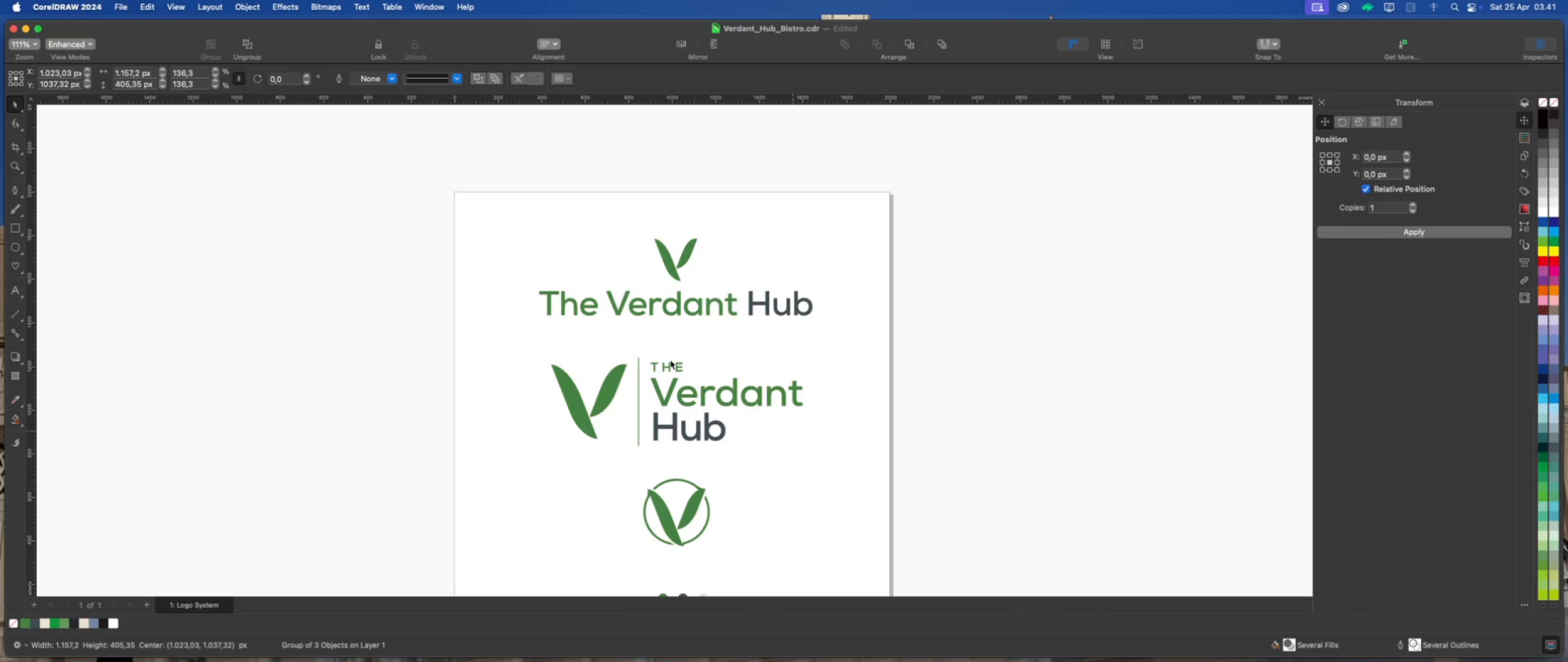 
hold_key(key=ShiftLeft, duration=1.23)
 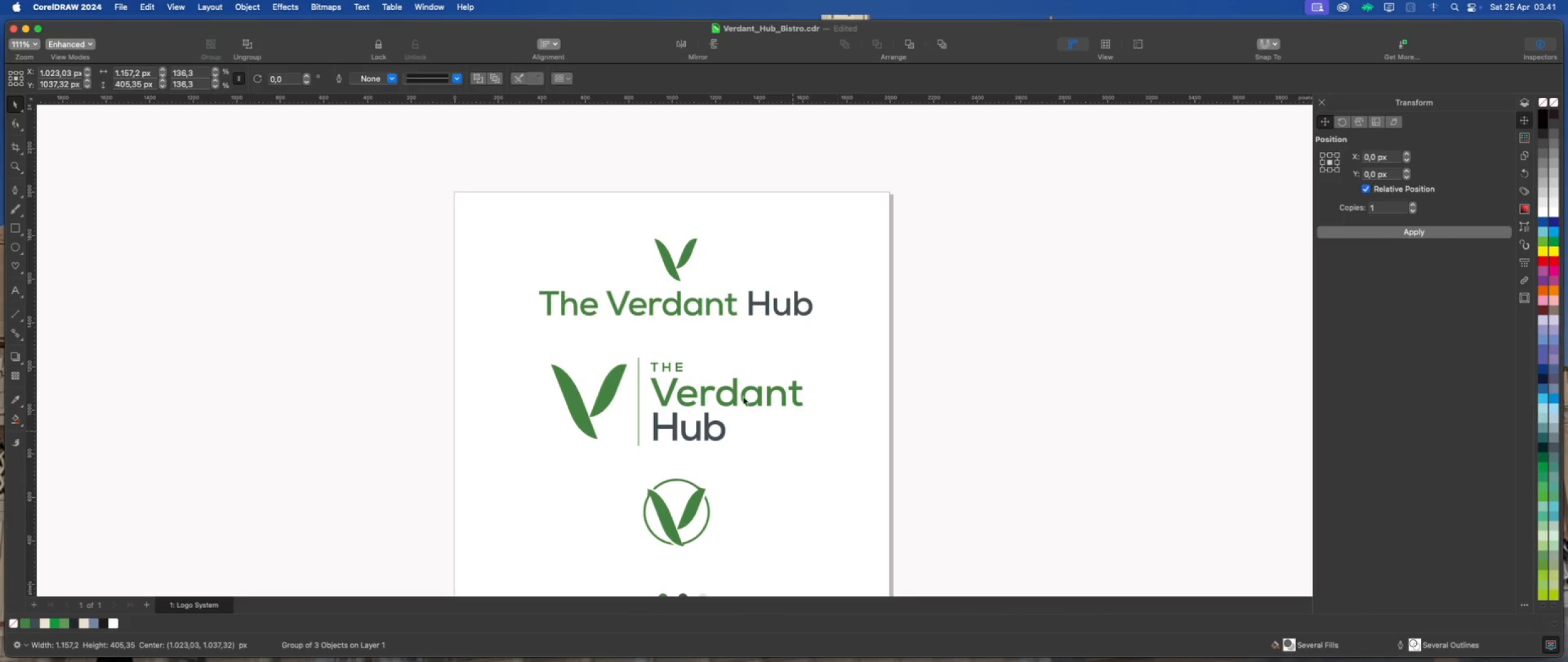 
scroll: coordinate [670, 360], scroll_direction: down, amount: 5.0
 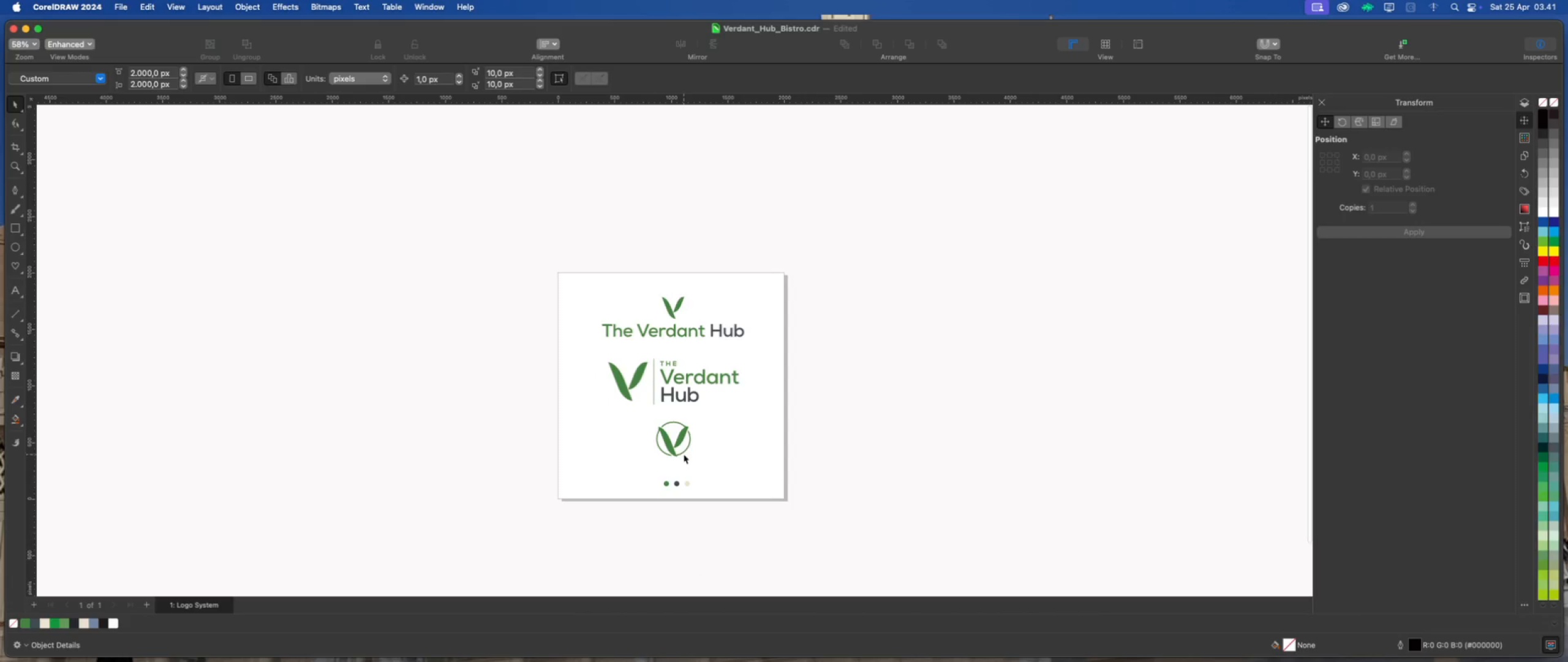 
scroll: coordinate [684, 454], scroll_direction: up, amount: 2.0
 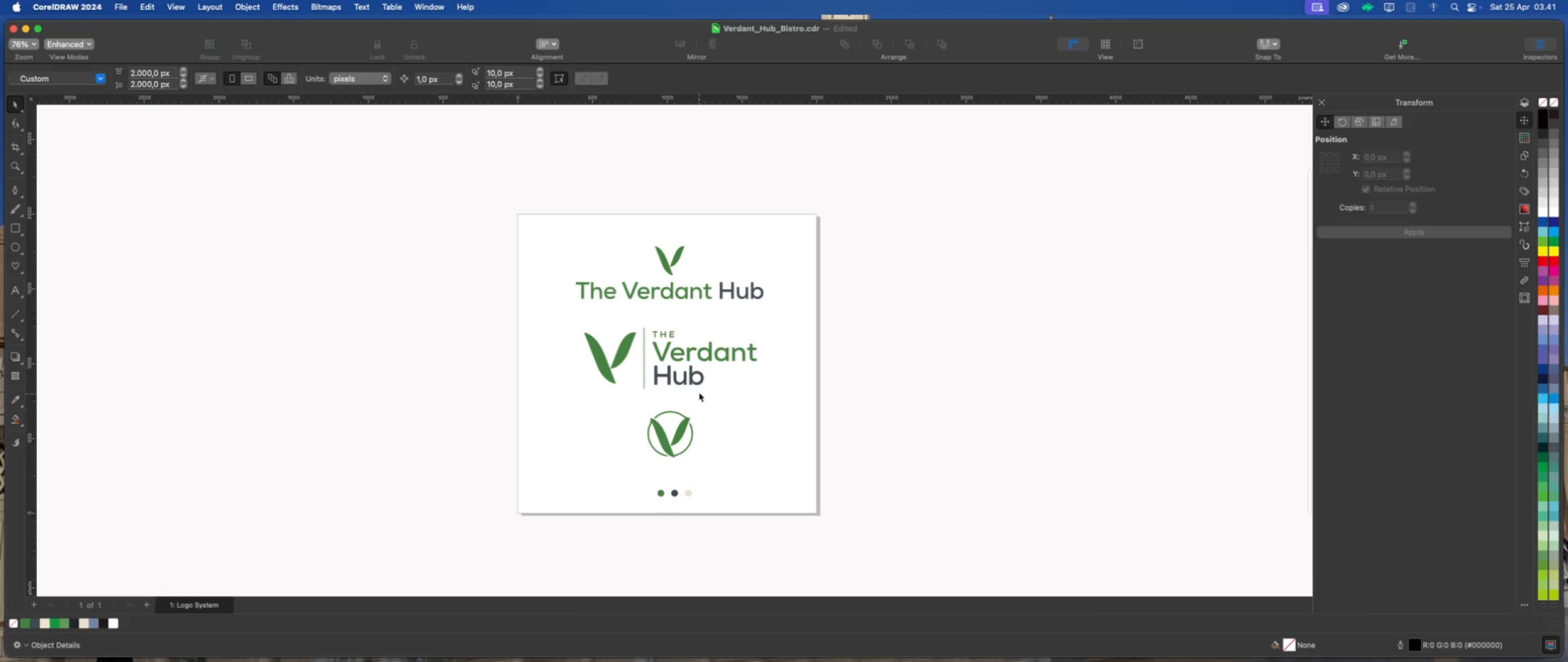 
left_click([701, 381])
 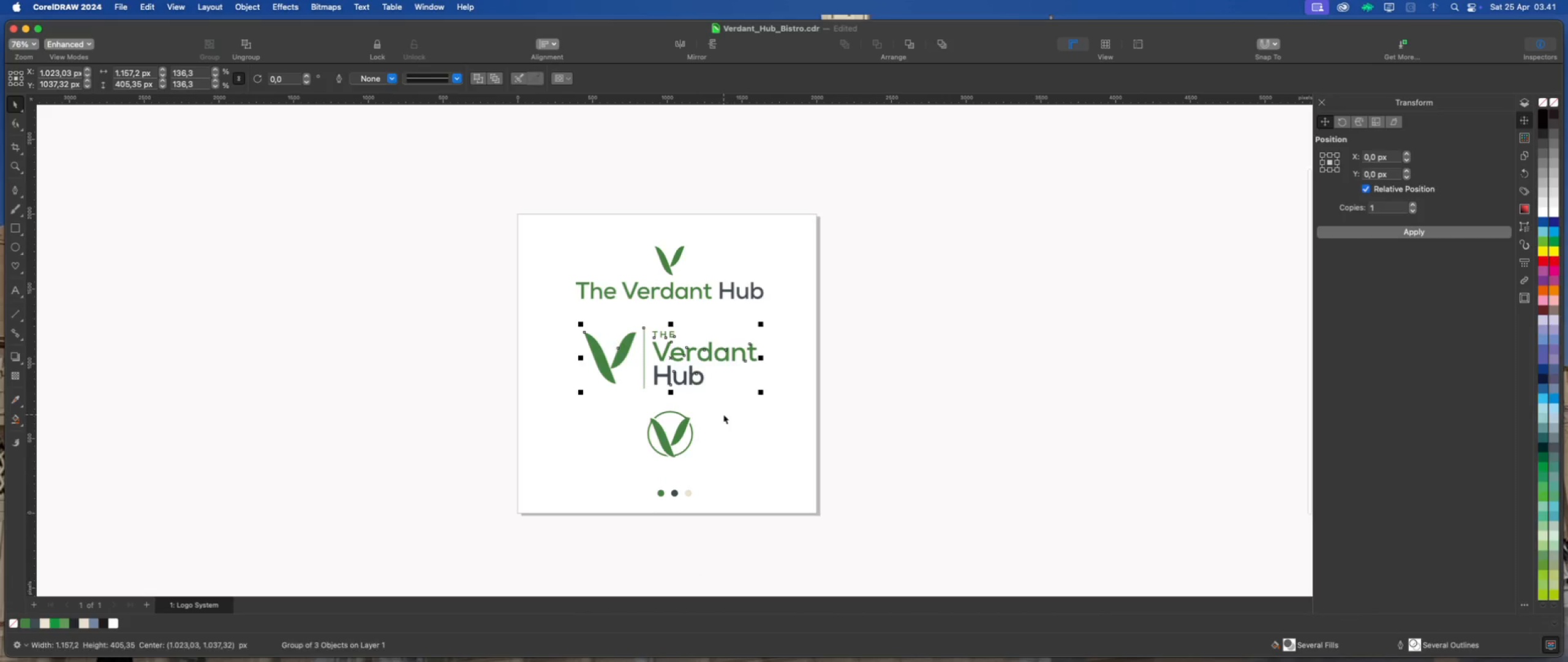 
key(Meta+Z)
 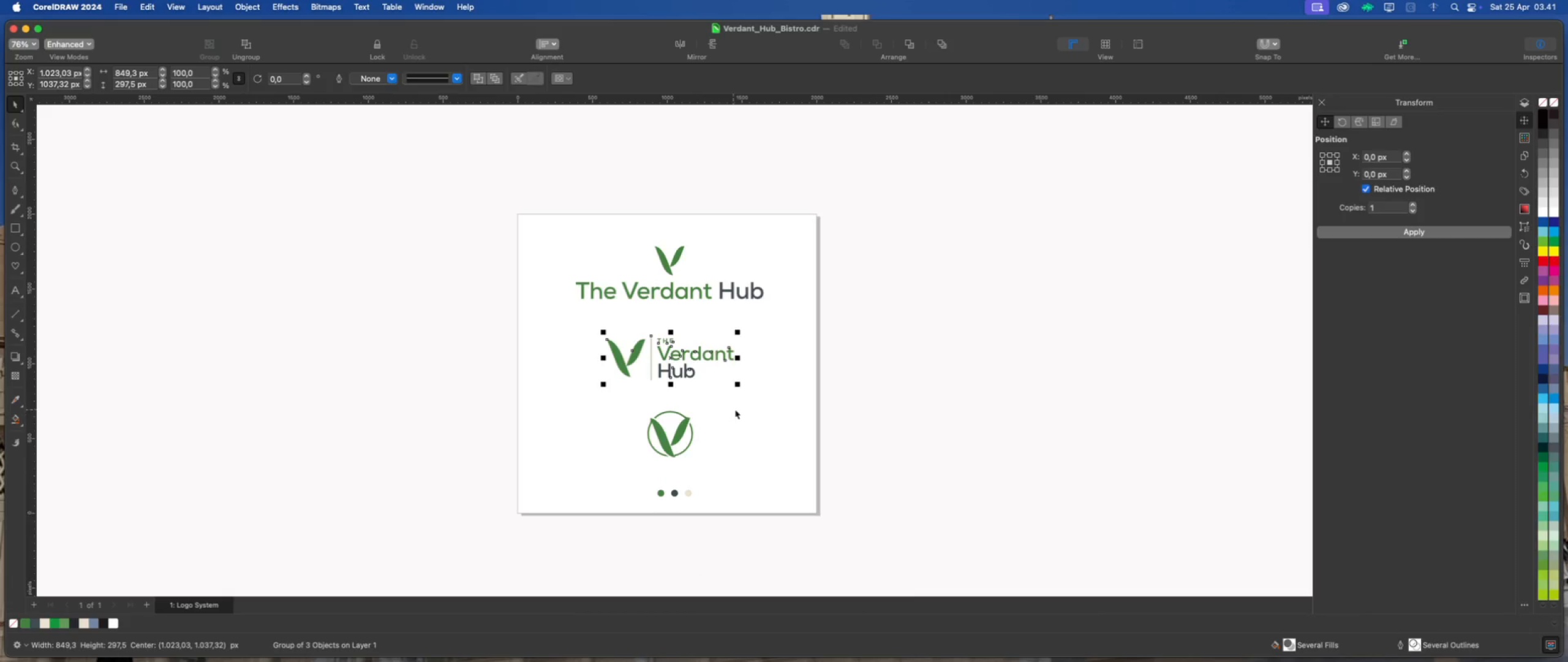 
left_click([735, 409])
 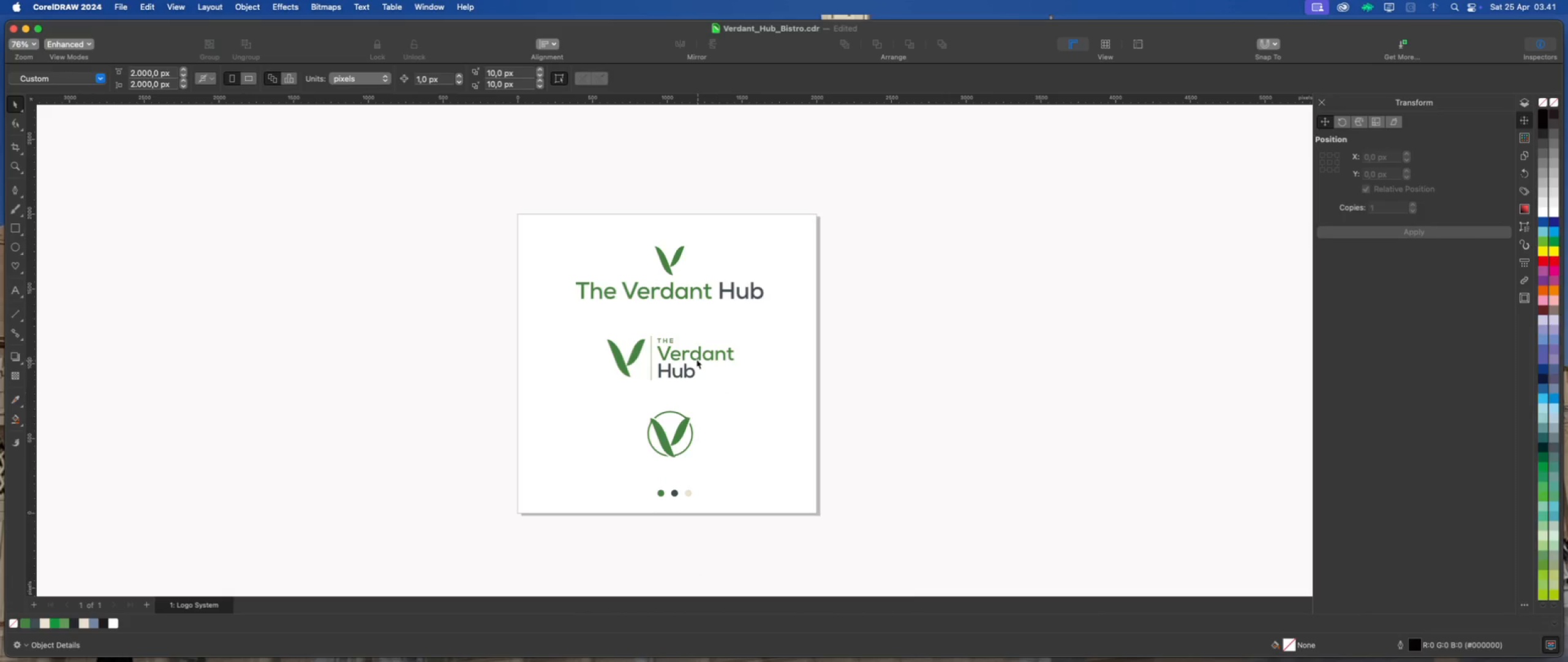 
scroll: coordinate [693, 357], scroll_direction: up, amount: 1.0
 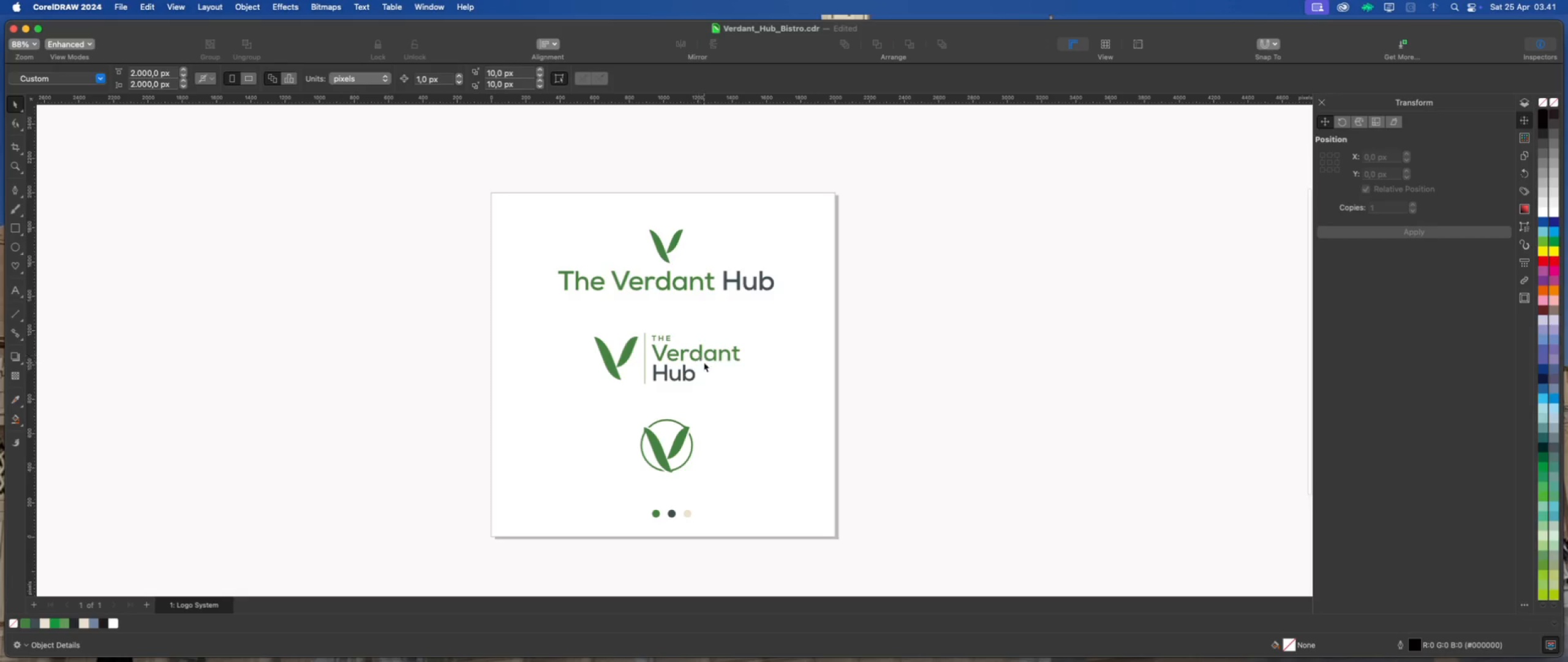 
left_click([699, 359])
 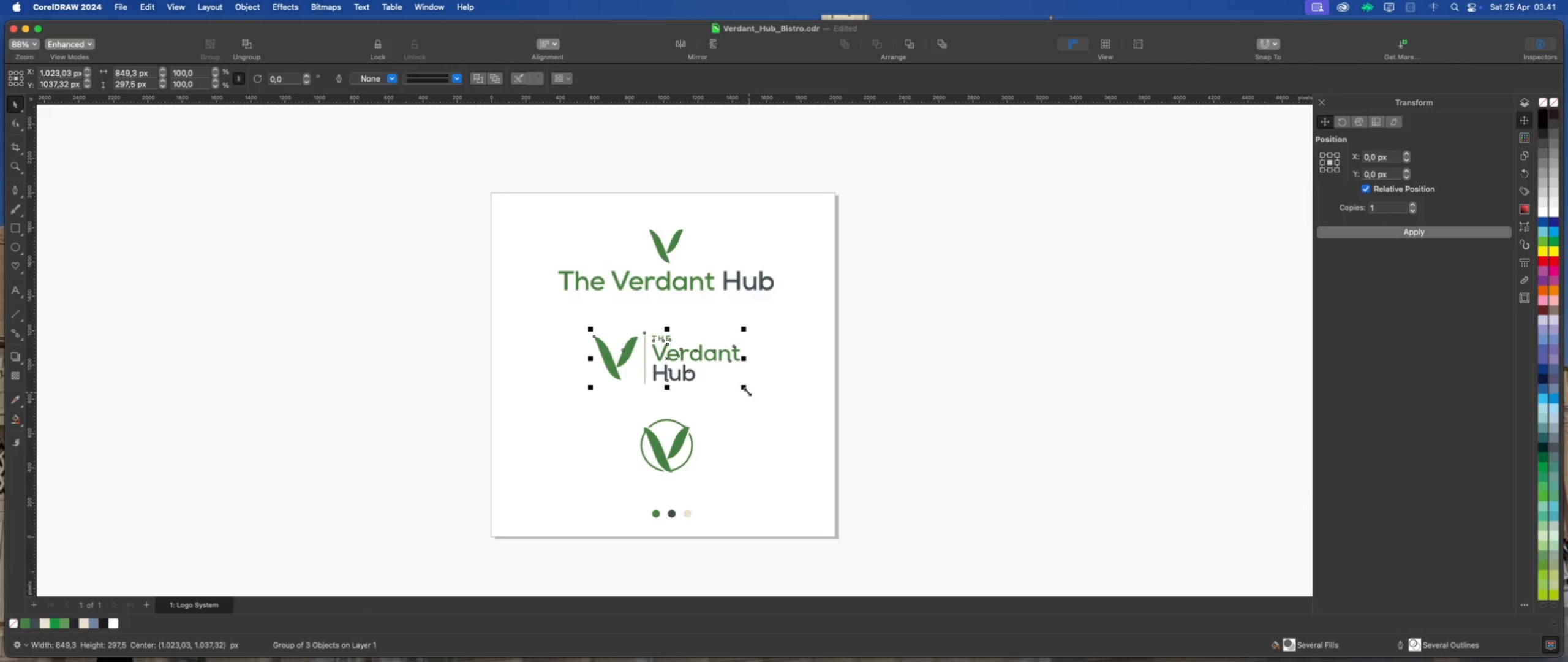 
left_click_drag(start_coordinate=[746, 390], to_coordinate=[756, 399])
 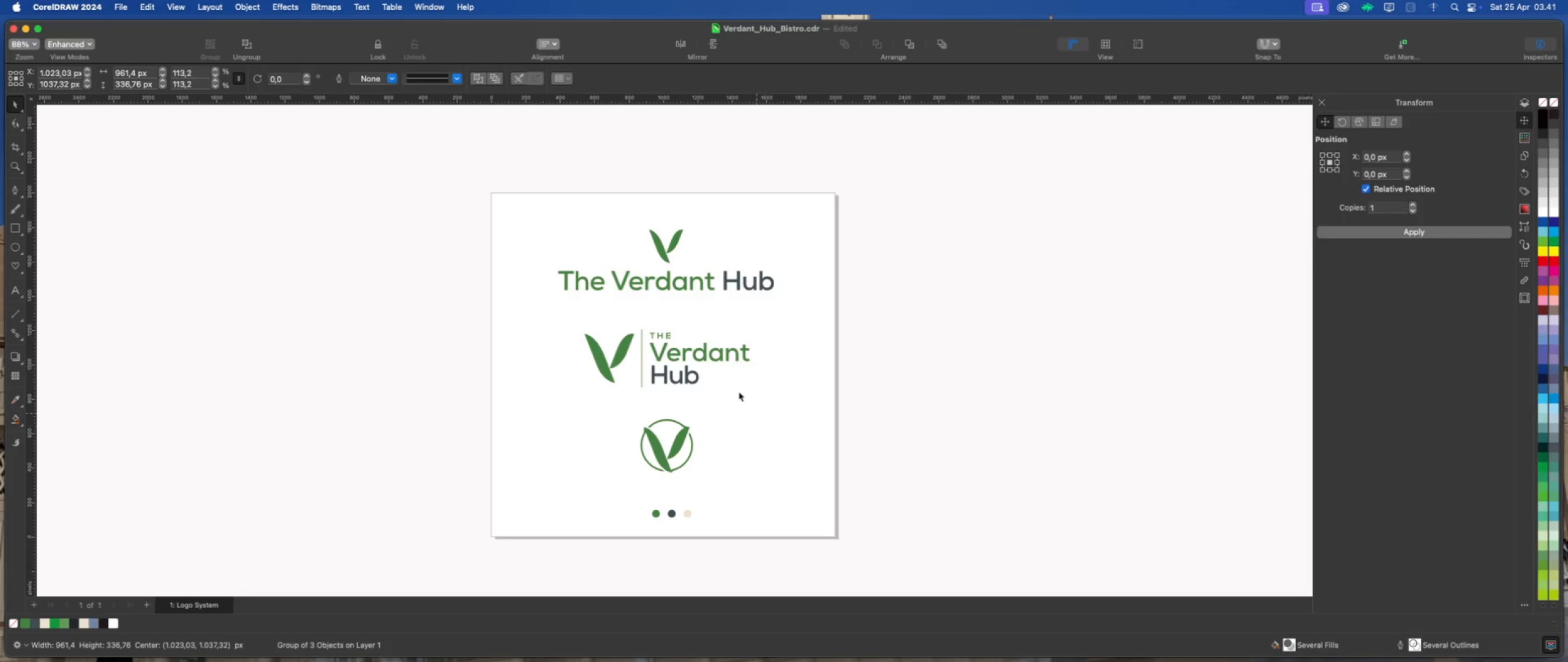 
hold_key(key=ShiftLeft, duration=1.0)
 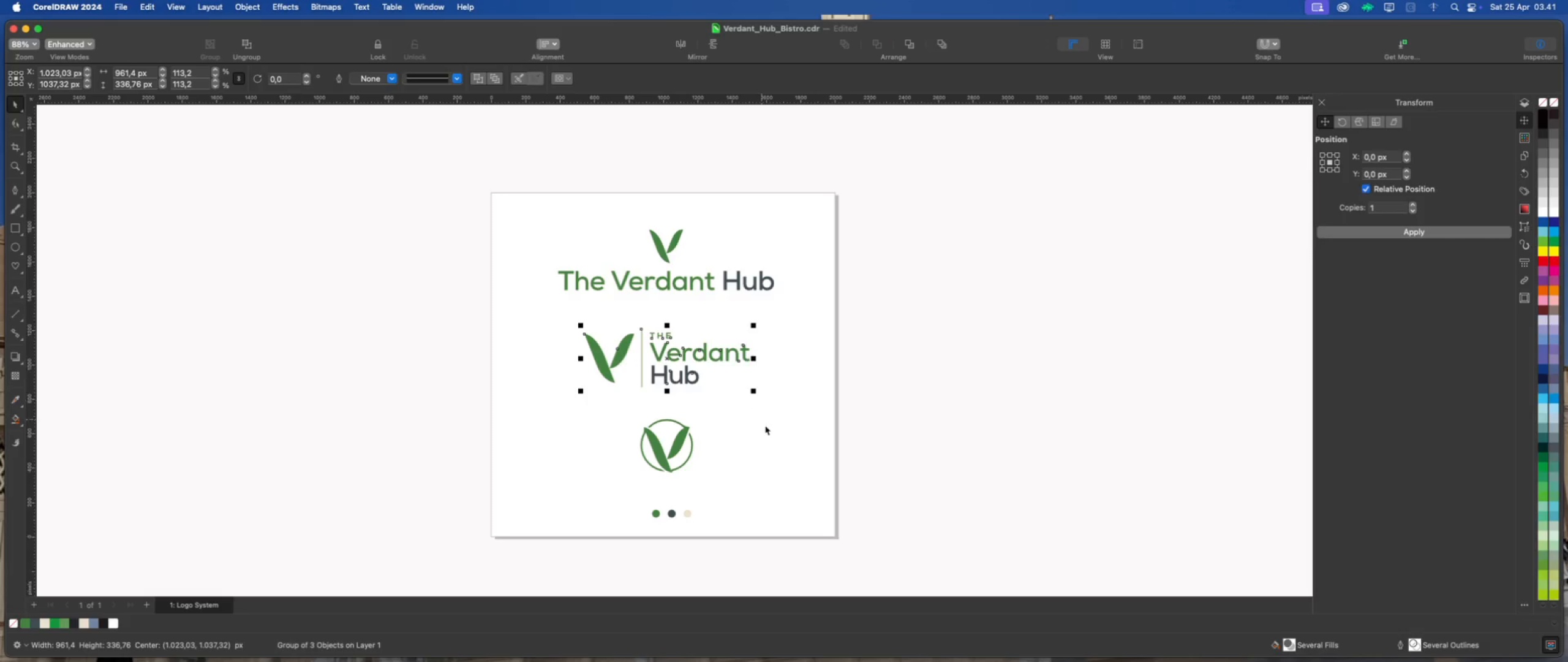 
left_click([765, 425])
 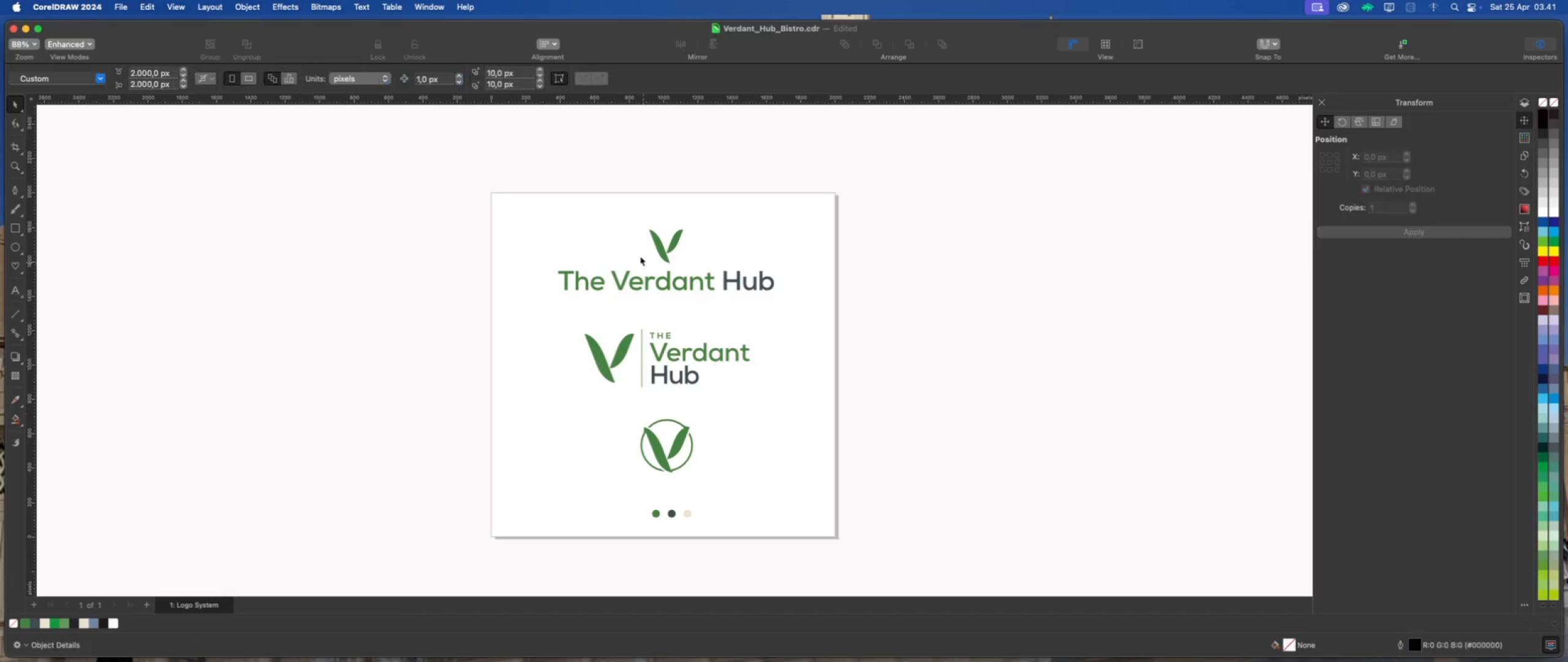 
scroll: coordinate [714, 229], scroll_direction: up, amount: 2.0
 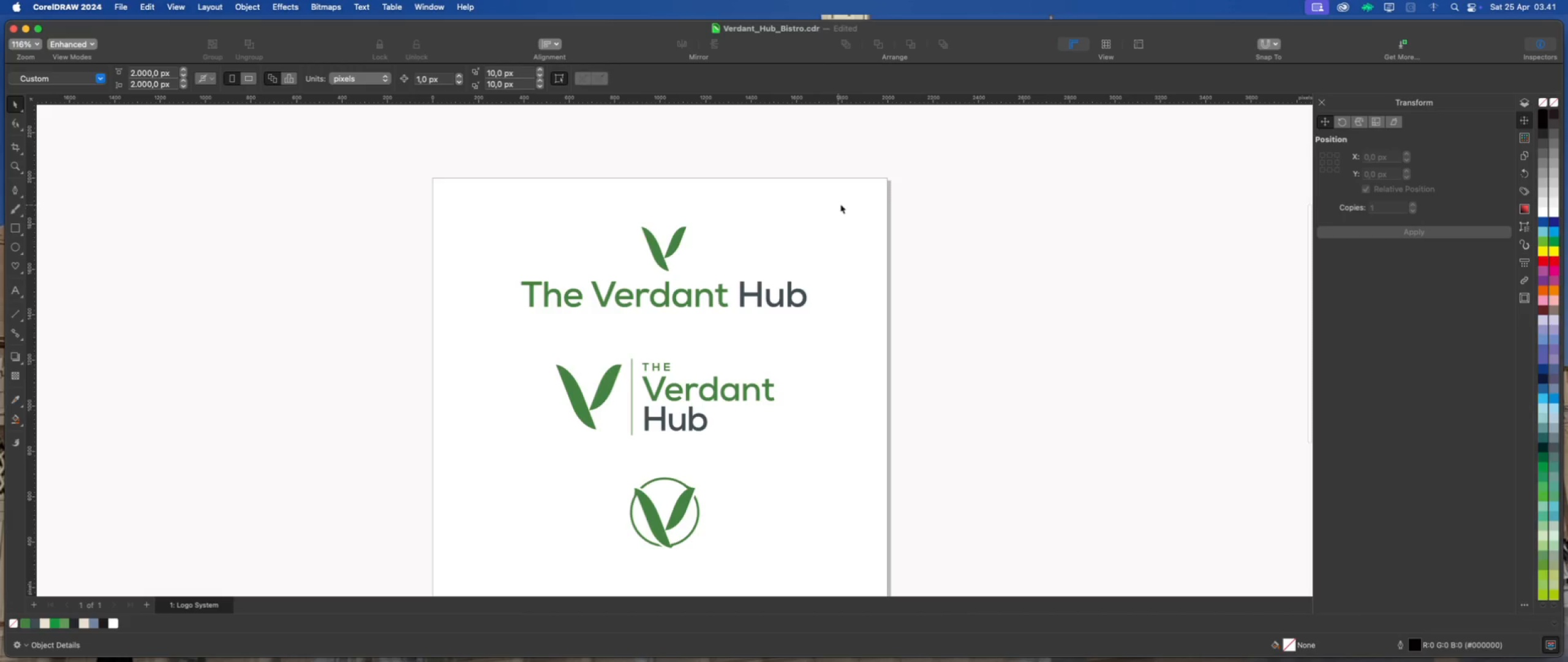 
left_click_drag(start_coordinate=[862, 202], to_coordinate=[480, 337])
 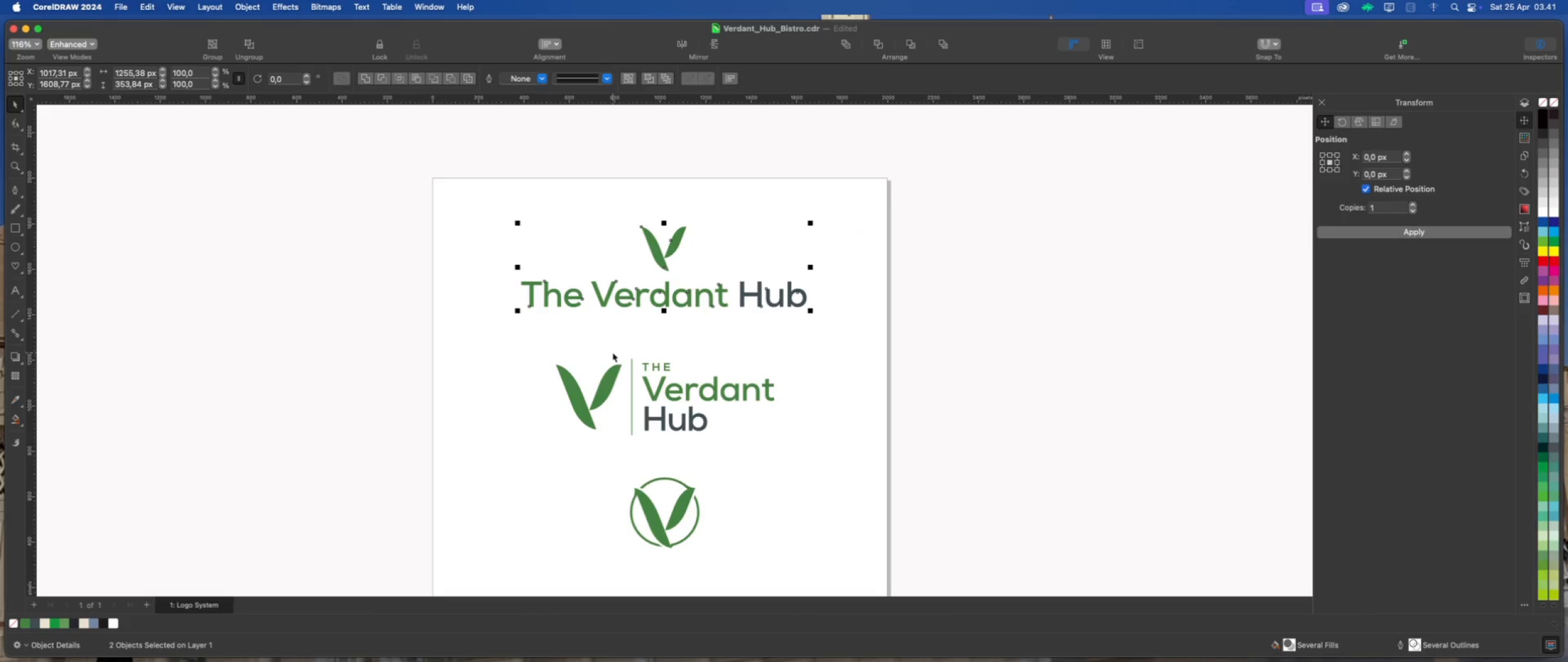 
key(Meta+G)
 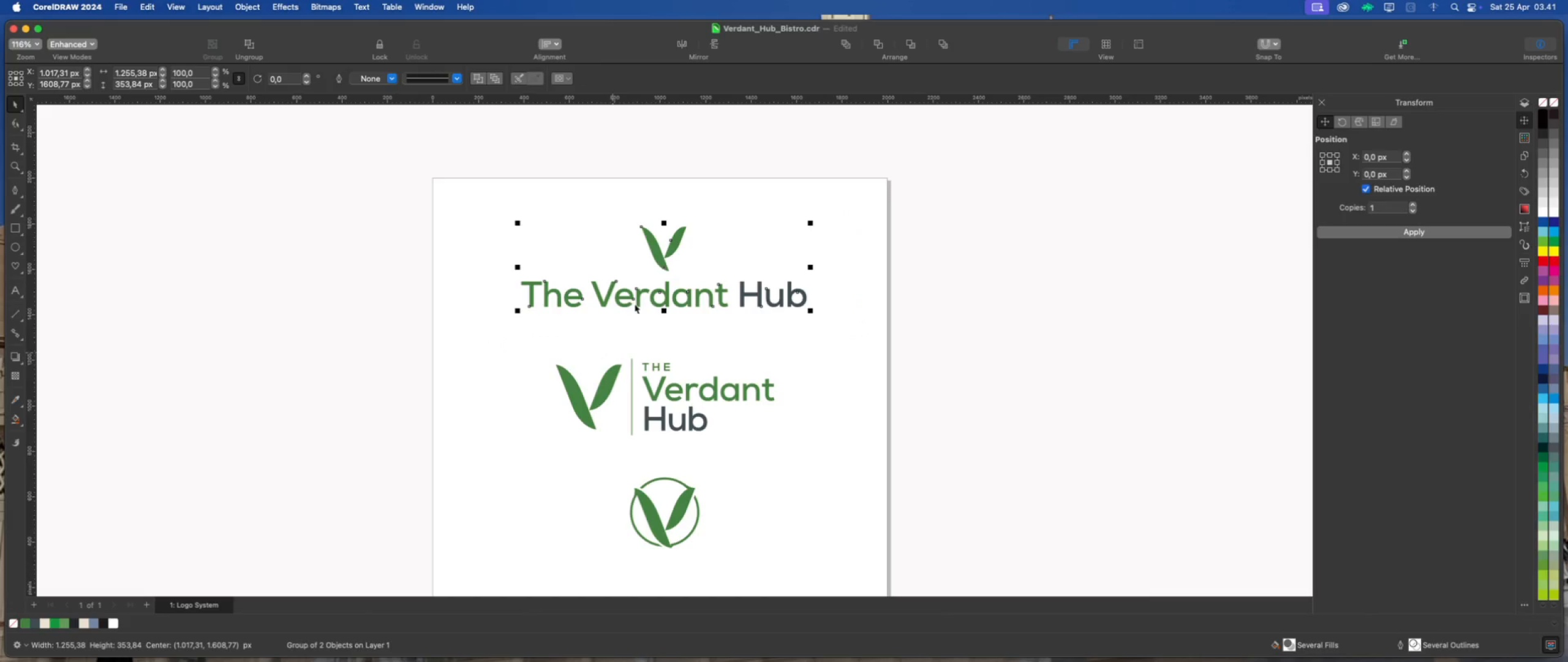 
left_click([749, 355])
 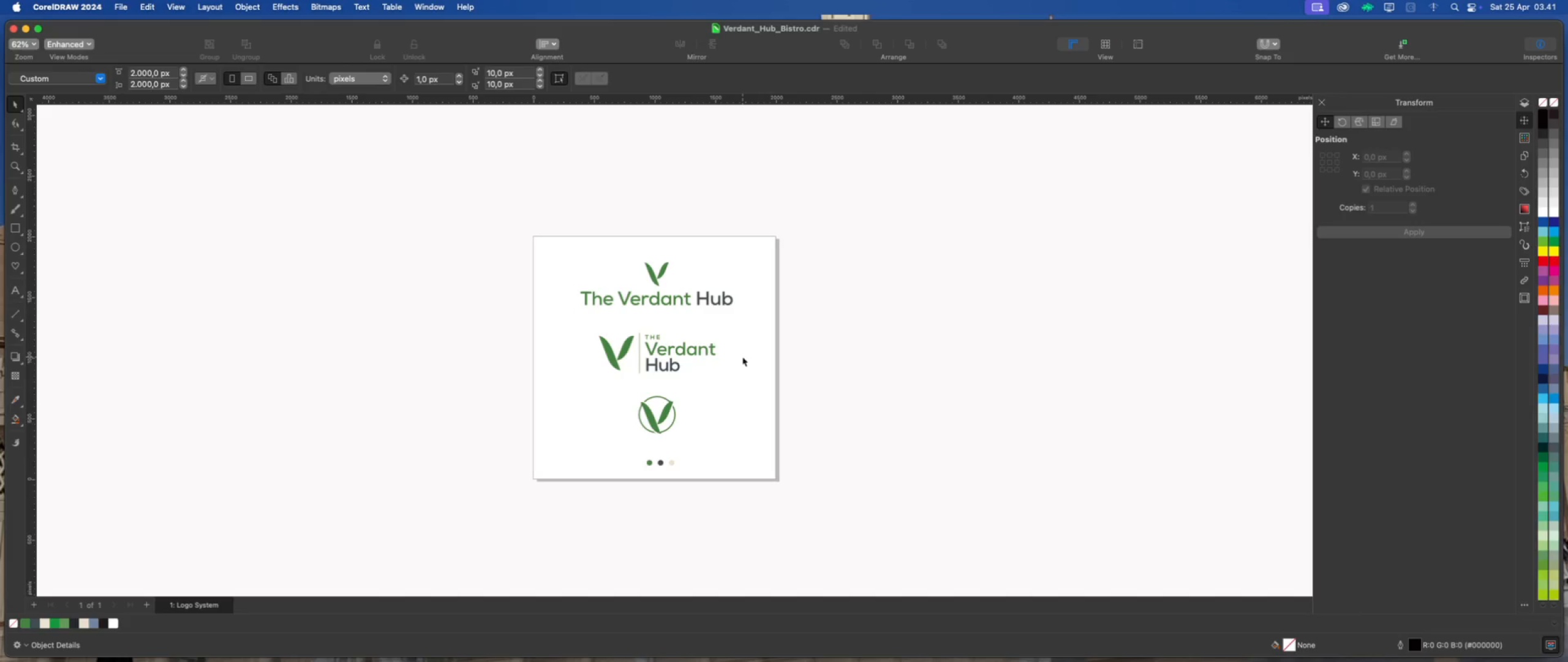 
scroll: coordinate [650, 303], scroll_direction: down, amount: 4.0
 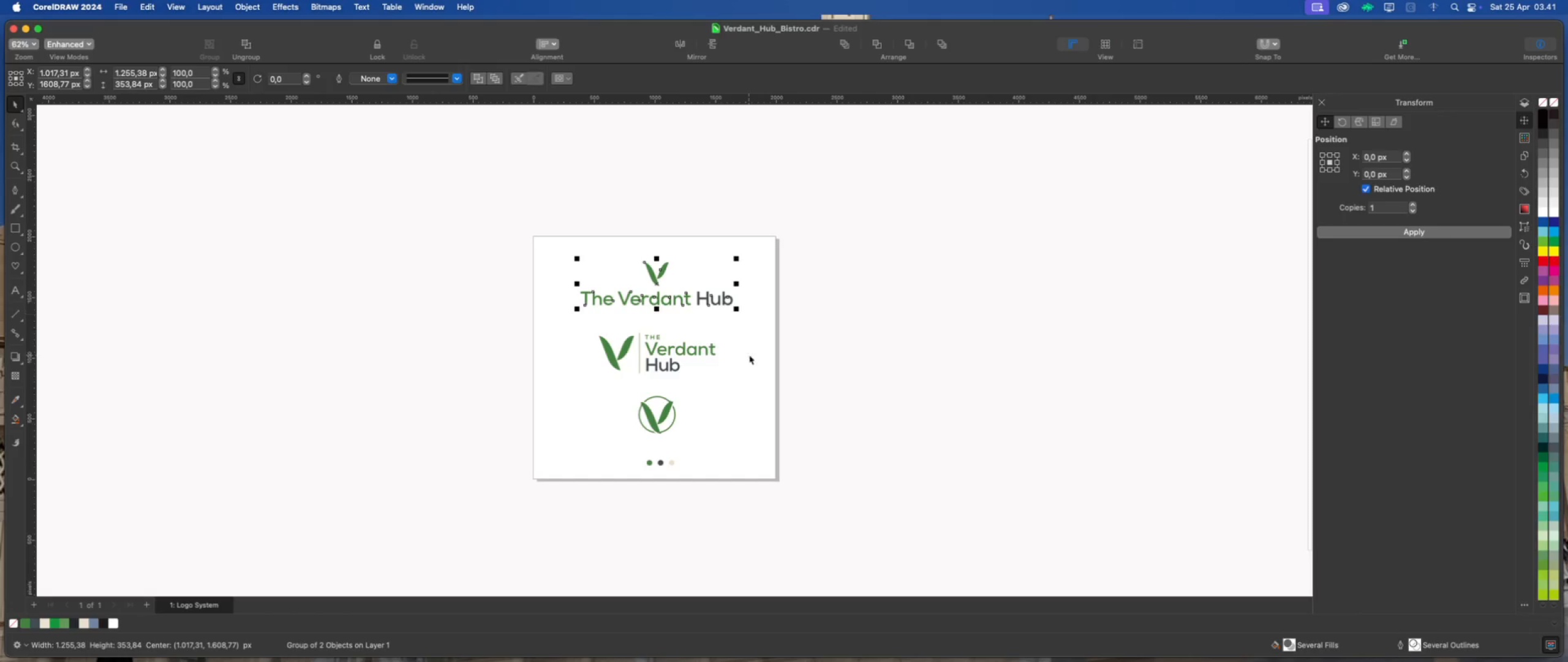 
scroll: coordinate [653, 297], scroll_direction: up, amount: 2.0
 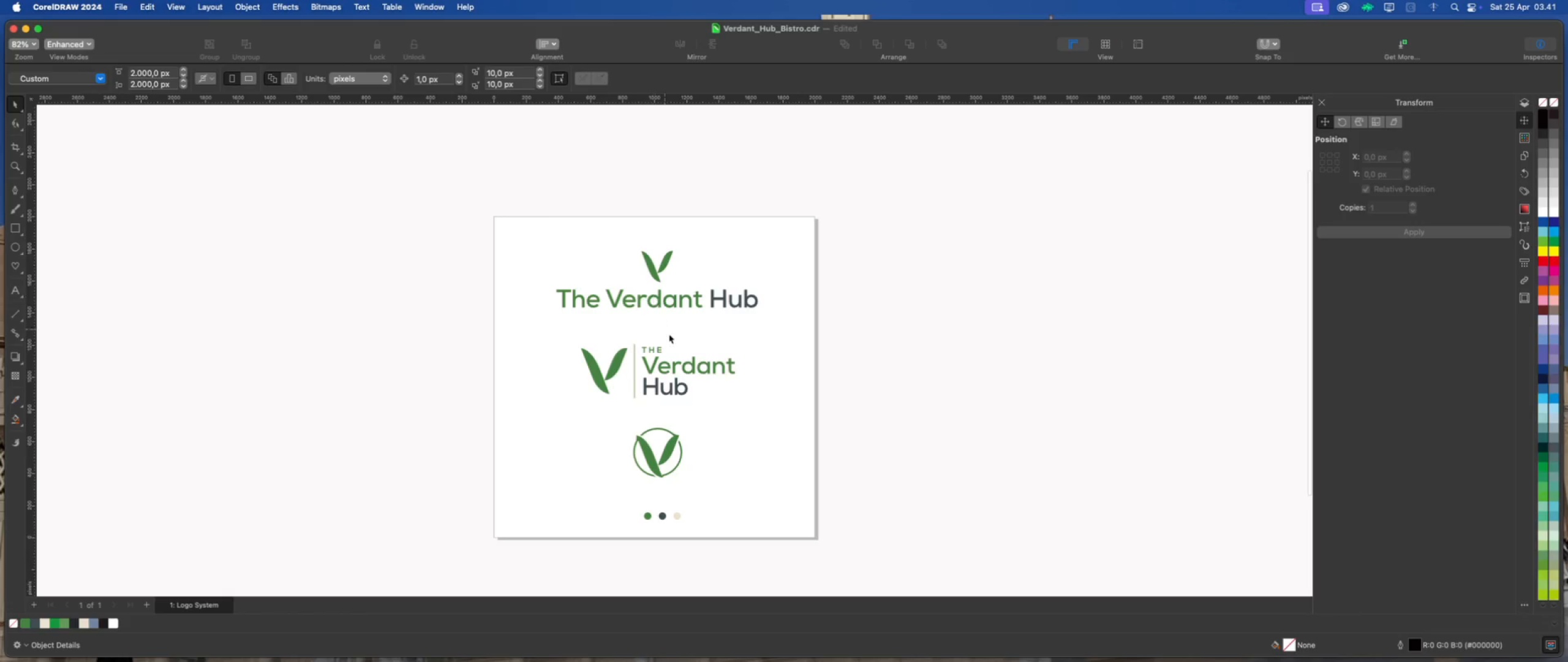 
left_click([690, 341])
 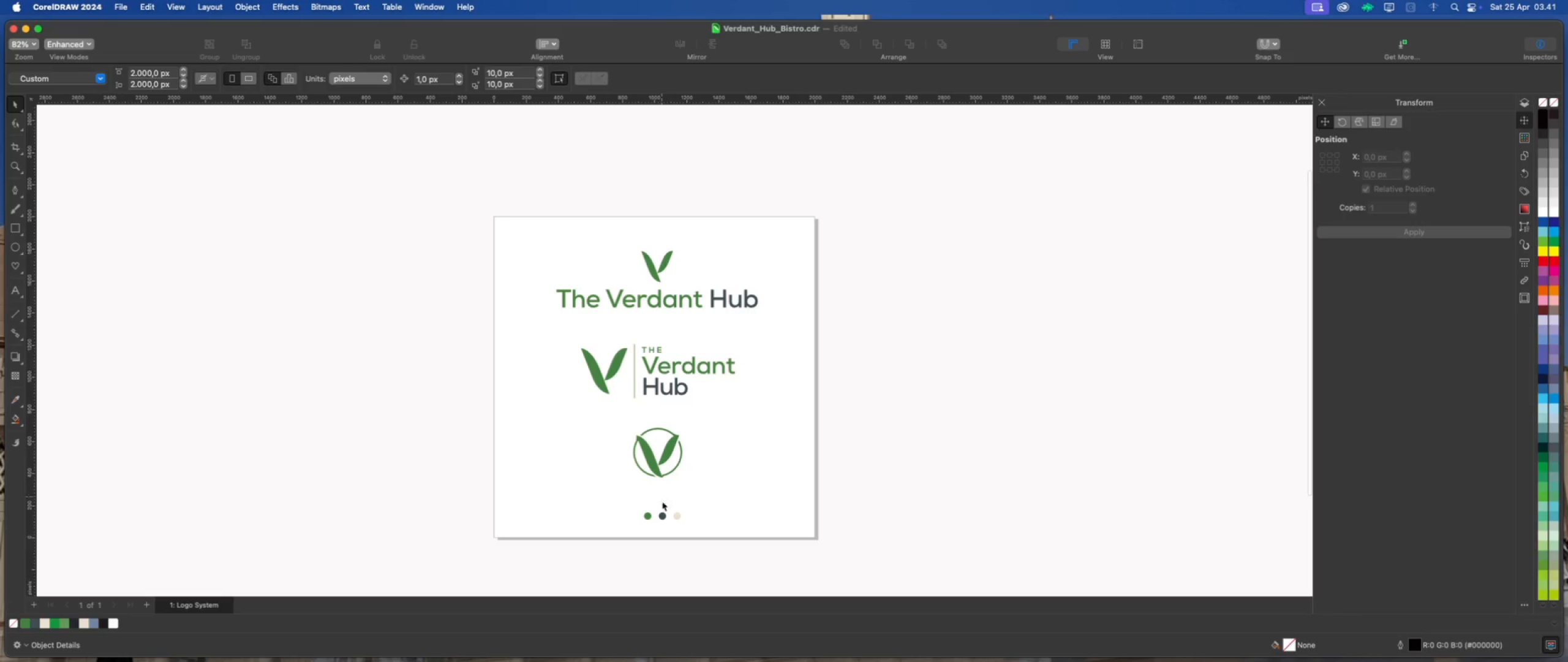 
scroll: coordinate [662, 514], scroll_direction: up, amount: 2.0
 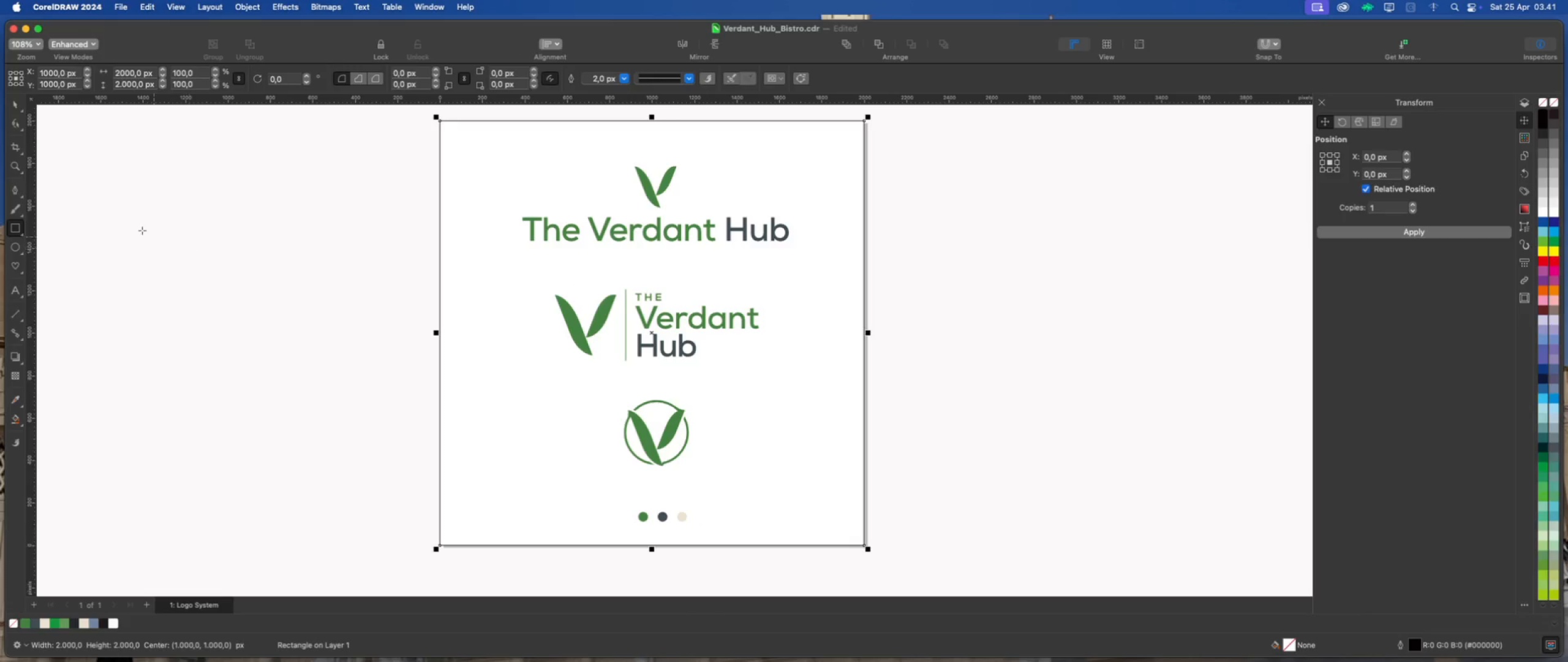 
double_click([230, 223])
 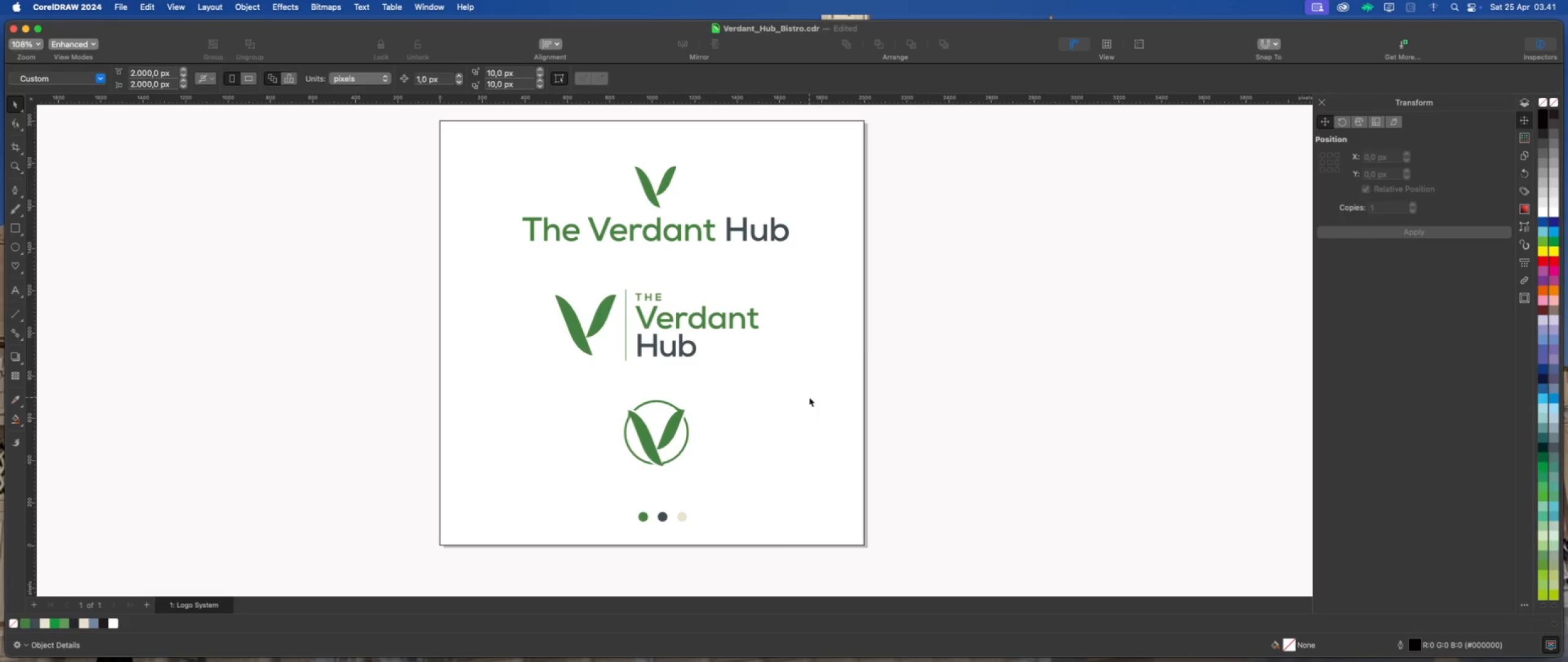 
wait(25.5)
 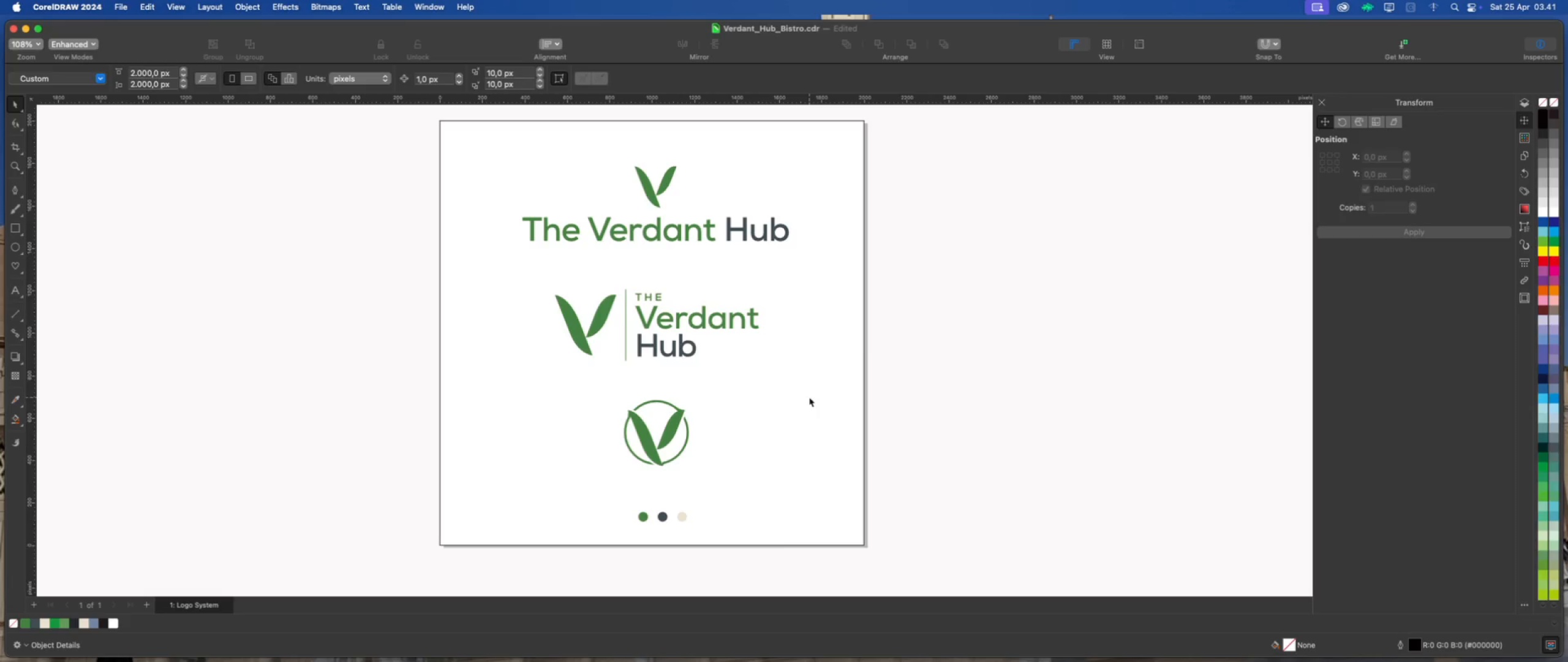 
scroll: coordinate [675, 252], scroll_direction: up, amount: 1.0
 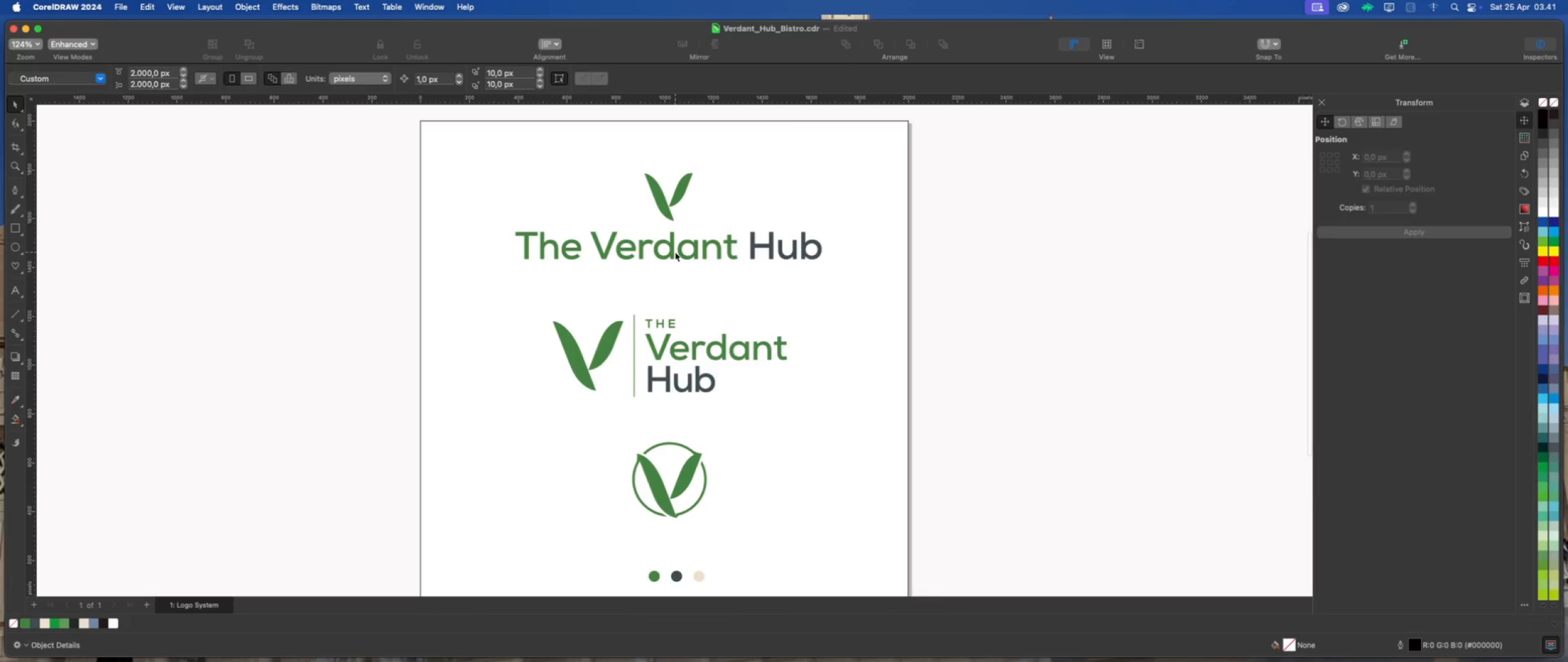 
scroll: coordinate [674, 253], scroll_direction: down, amount: 2.0
 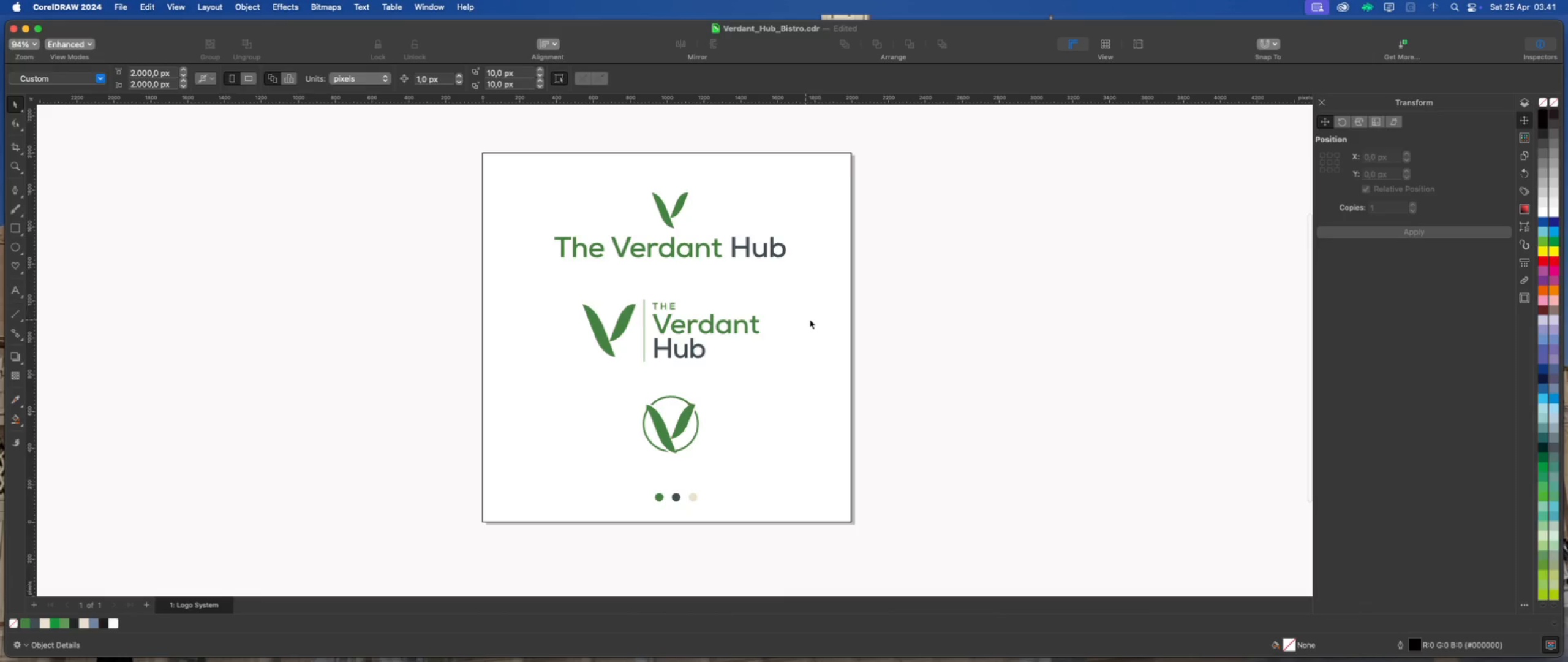 
left_click([812, 319])
 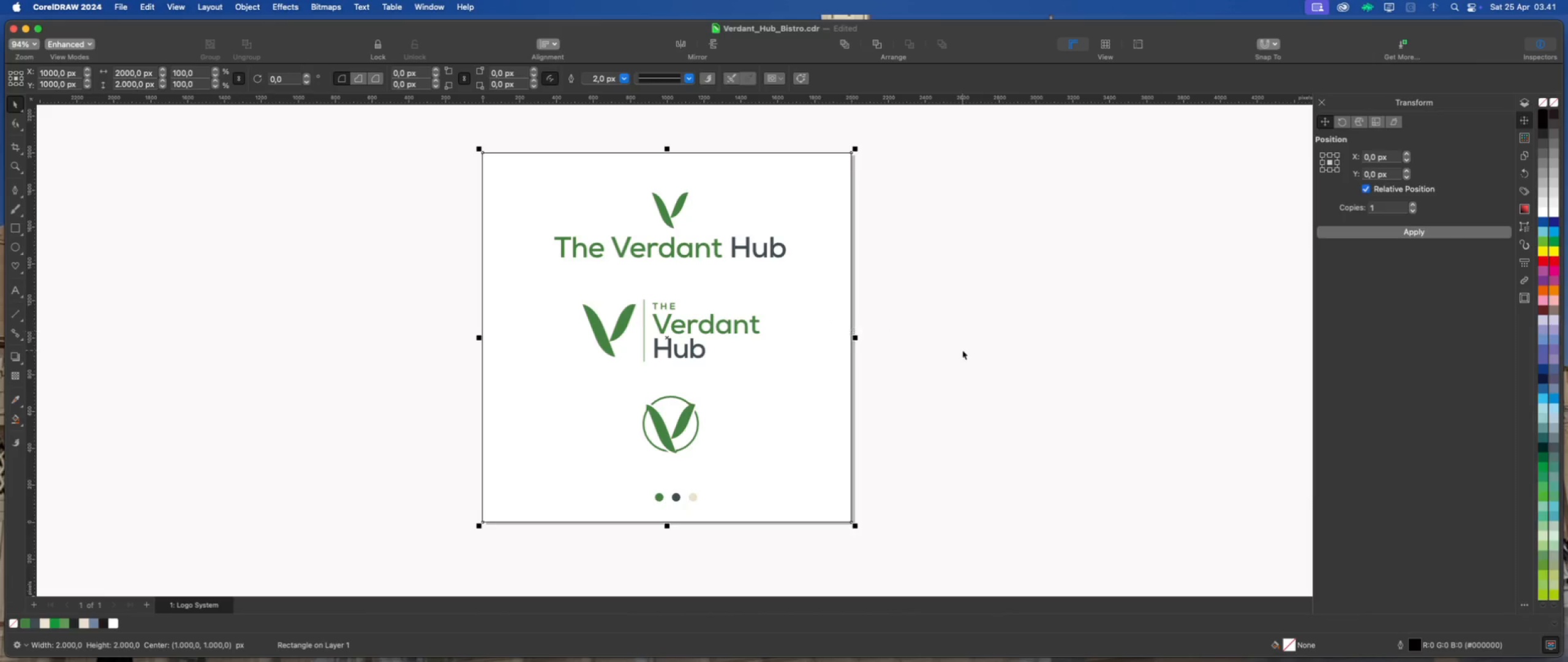 
left_click([962, 350])
 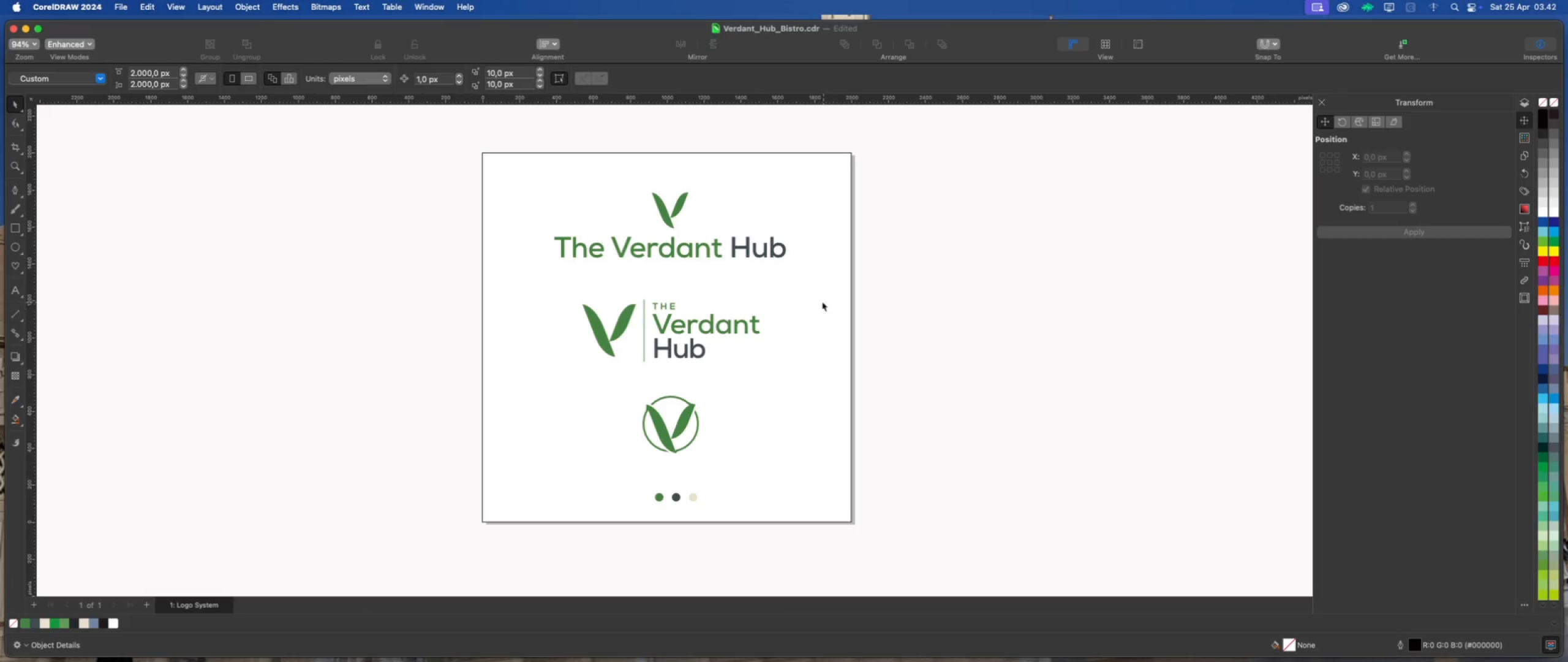 
scroll: coordinate [678, 249], scroll_direction: up, amount: 1.0
 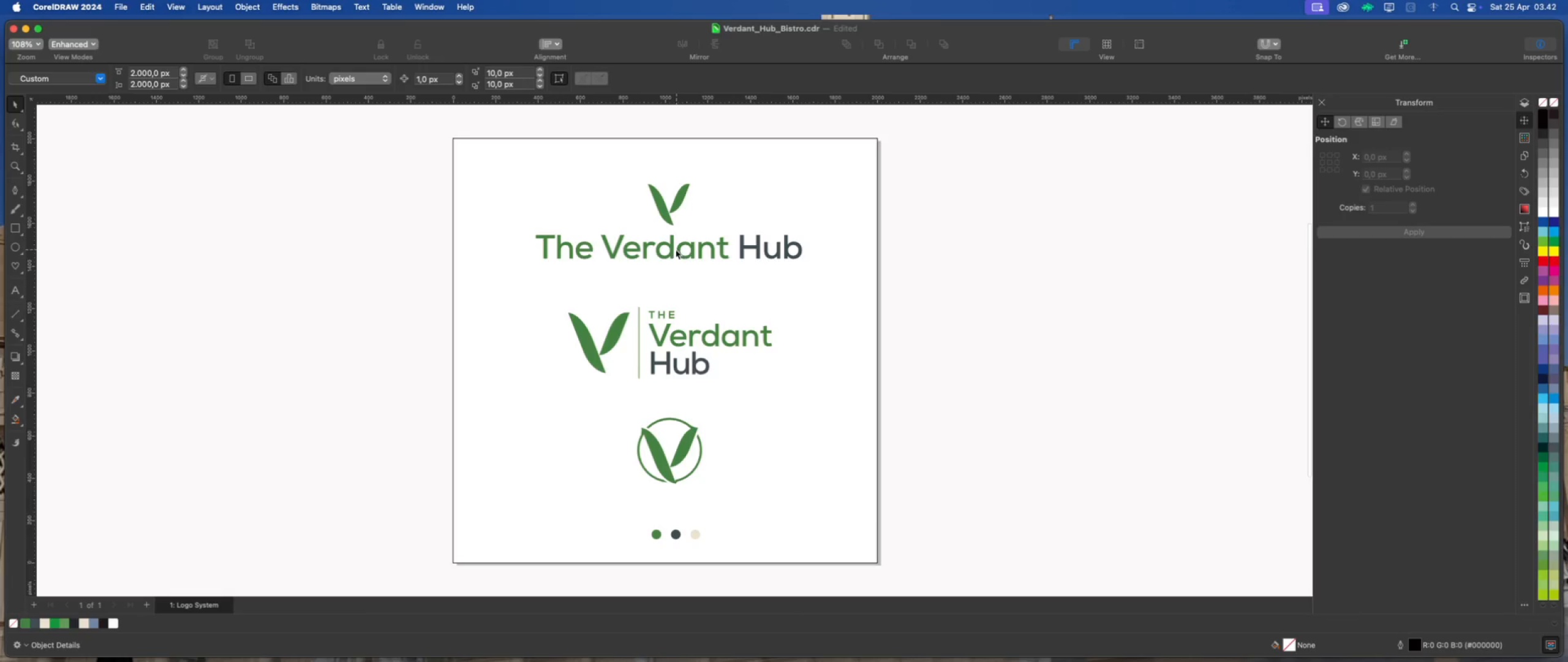 
left_click([672, 249])
 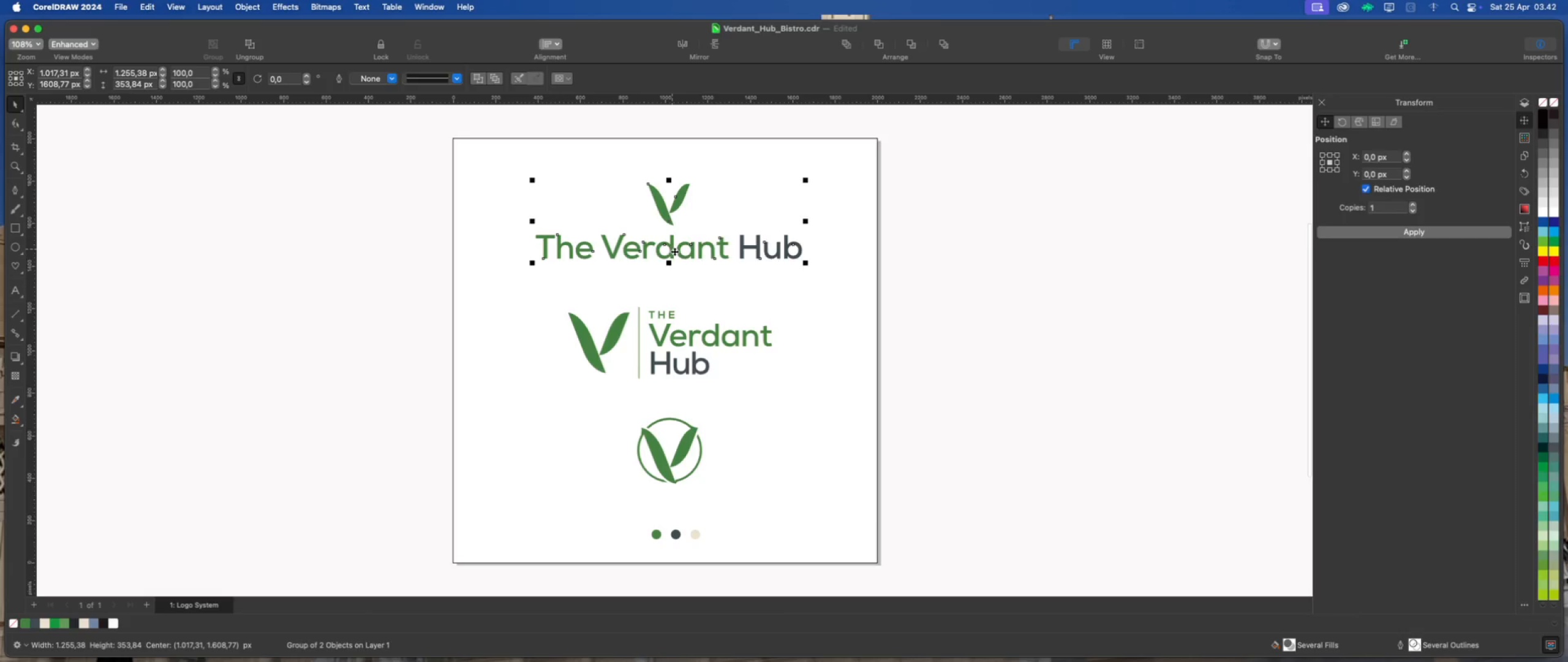 
hold_key(key=ShiftLeft, duration=0.82)
 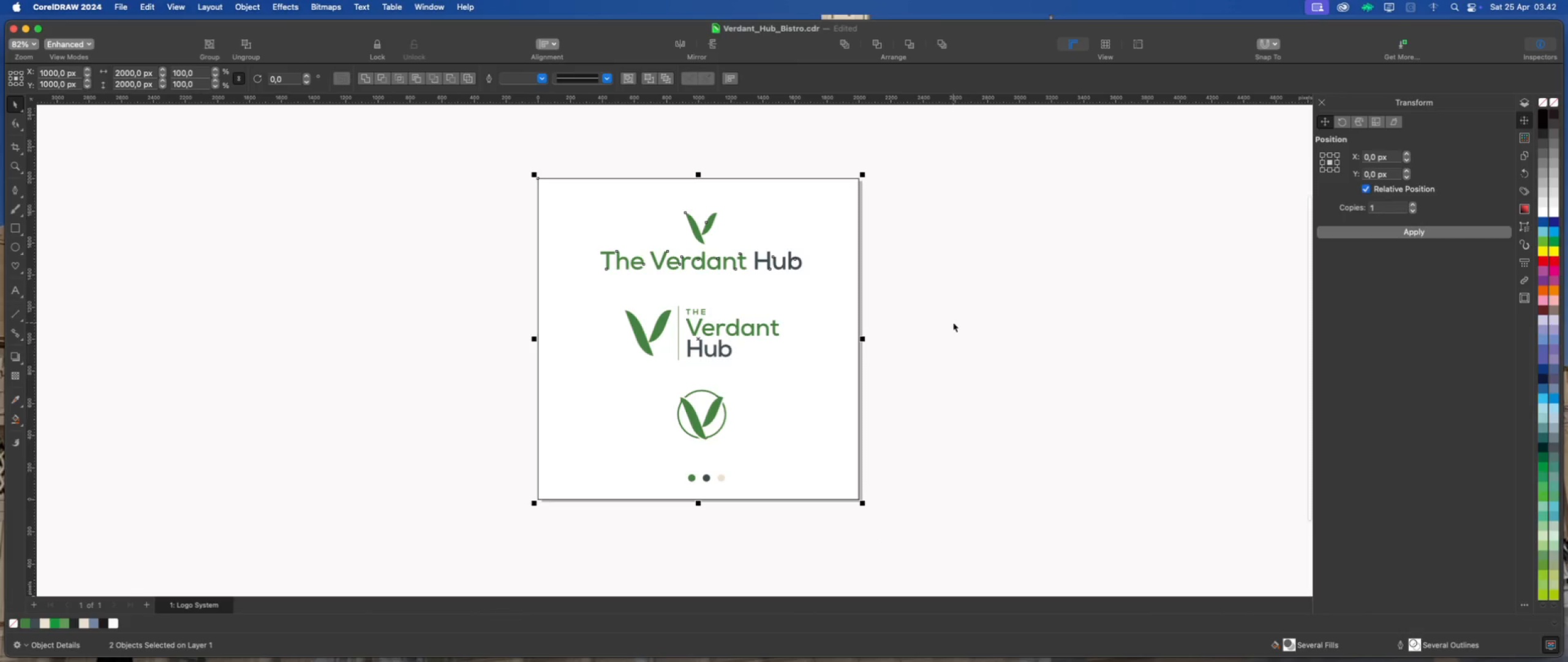 
scroll: coordinate [674, 253], scroll_direction: down, amount: 2.0
 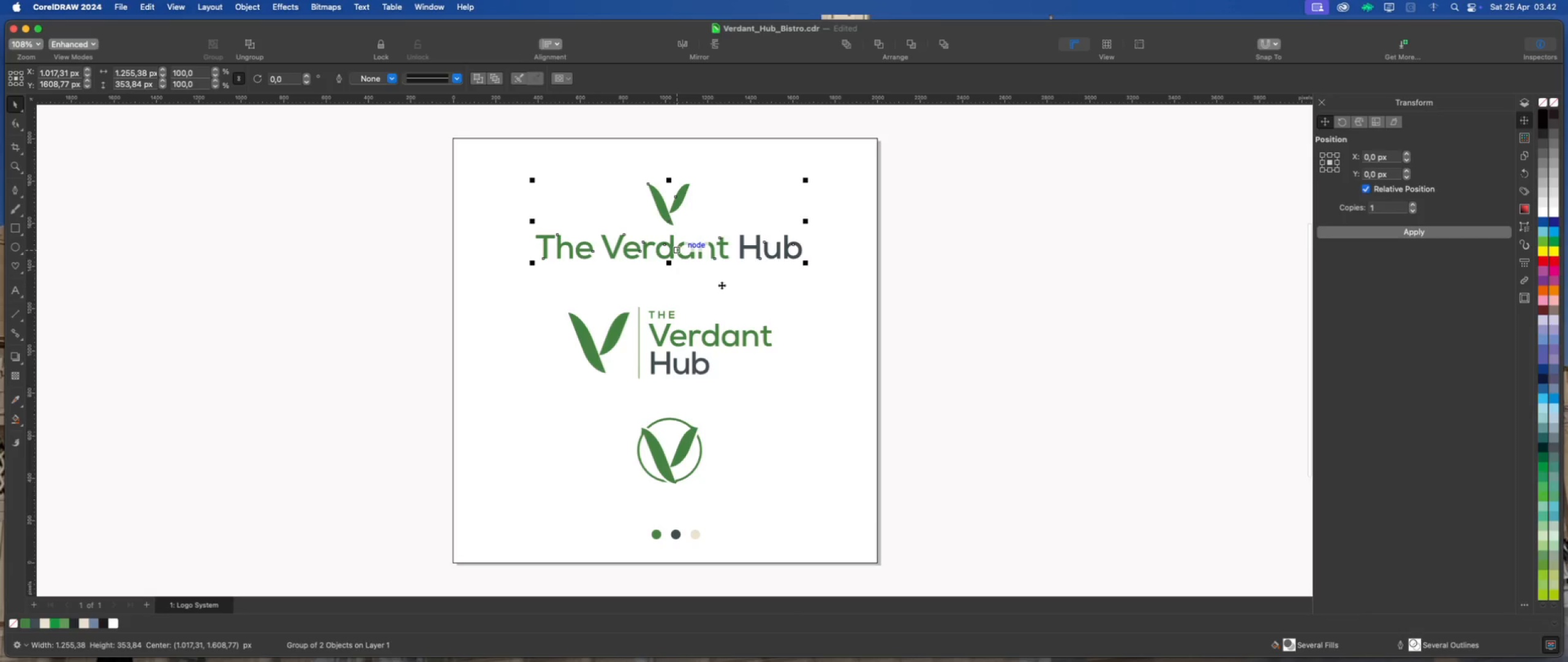 
left_click([831, 304])
 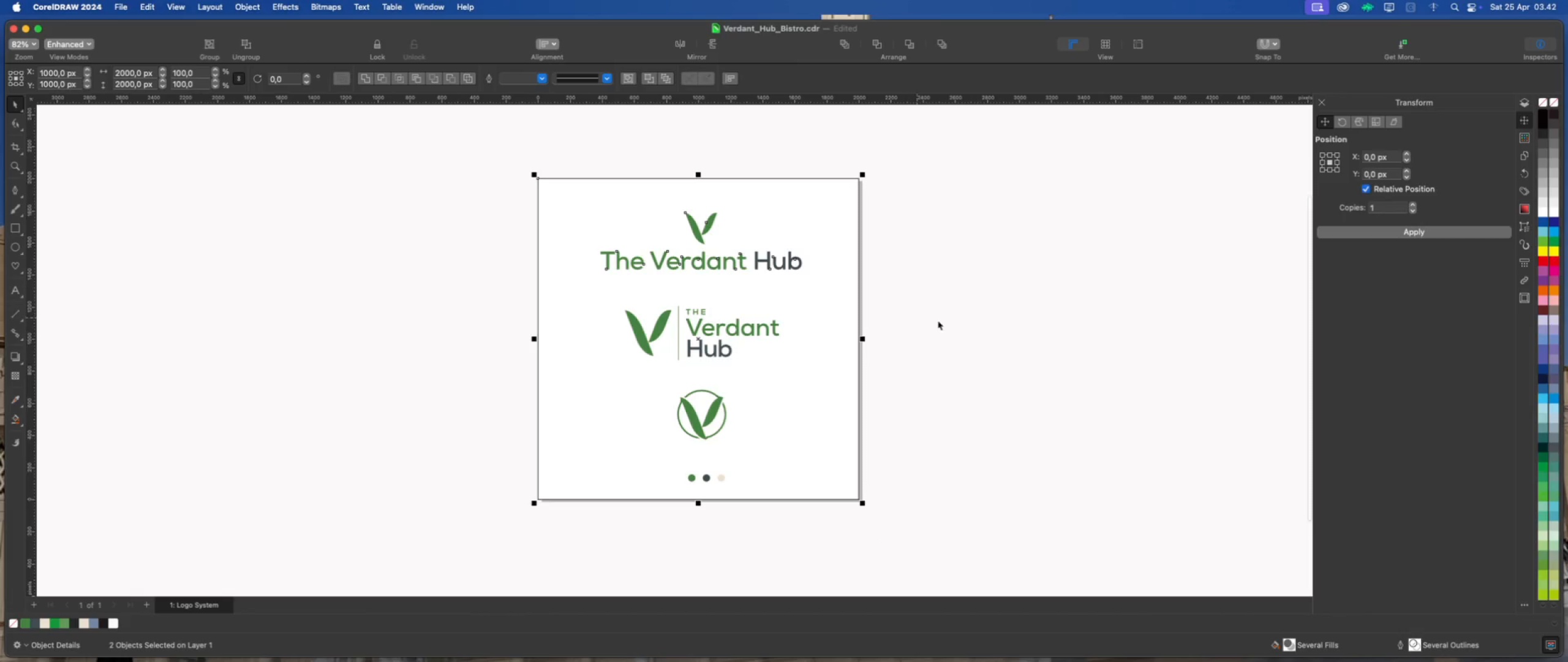 
key(Shift+C)
 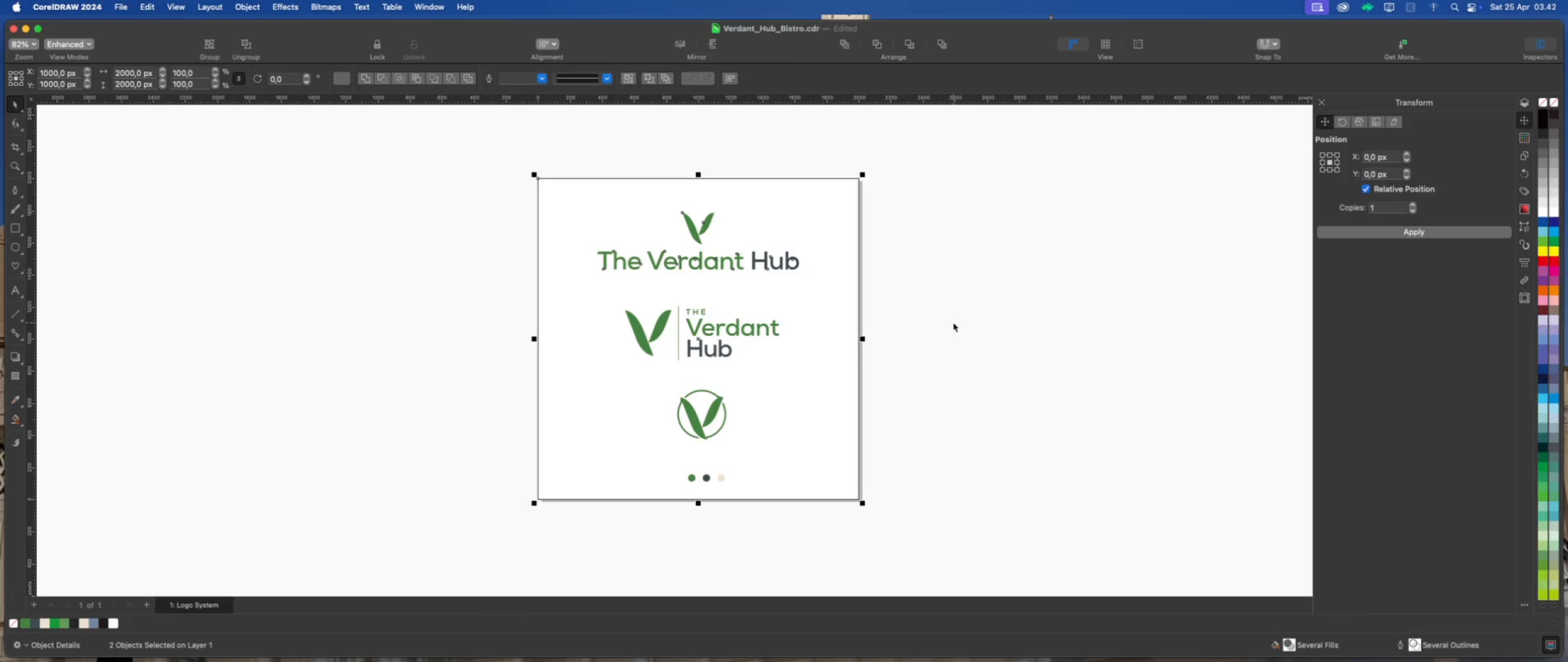 
left_click([953, 322])
 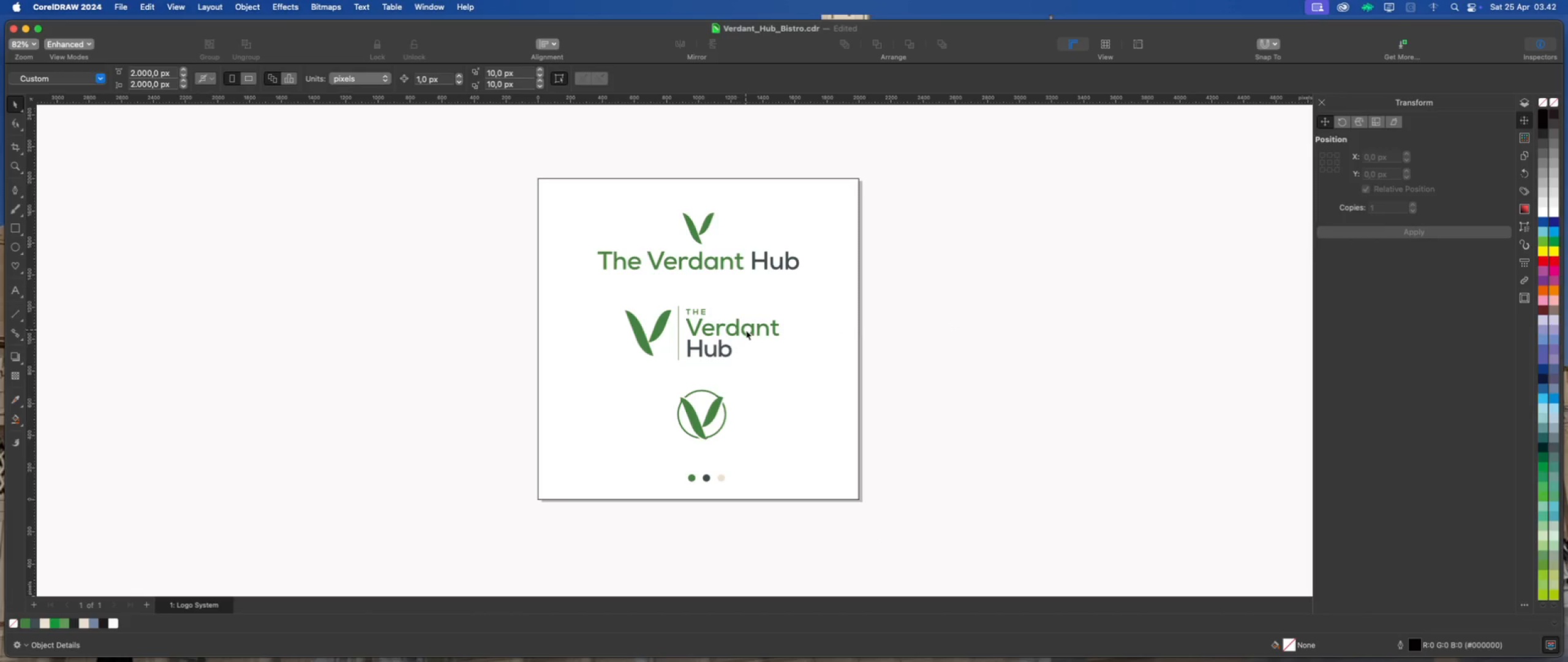 
left_click([749, 332])
 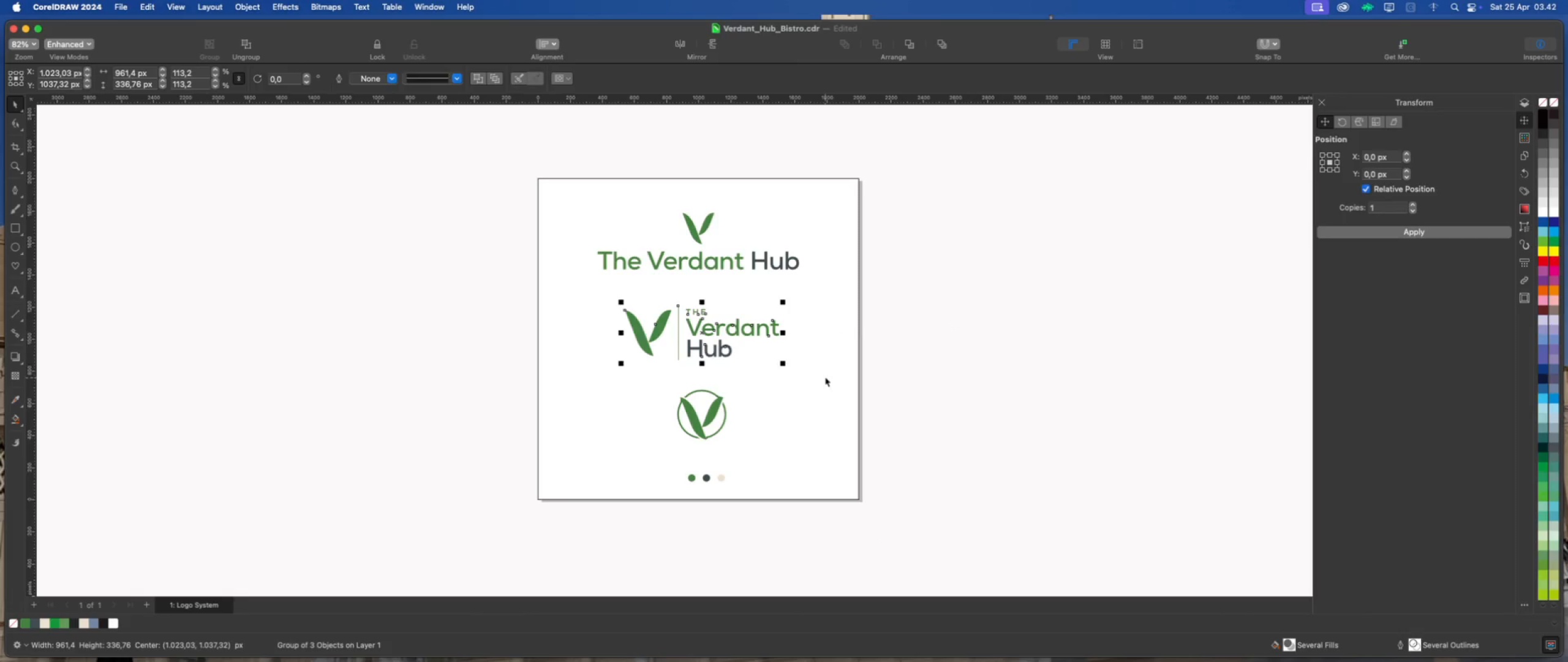 
hold_key(key=ShiftLeft, duration=0.54)
left_click([834, 375])
 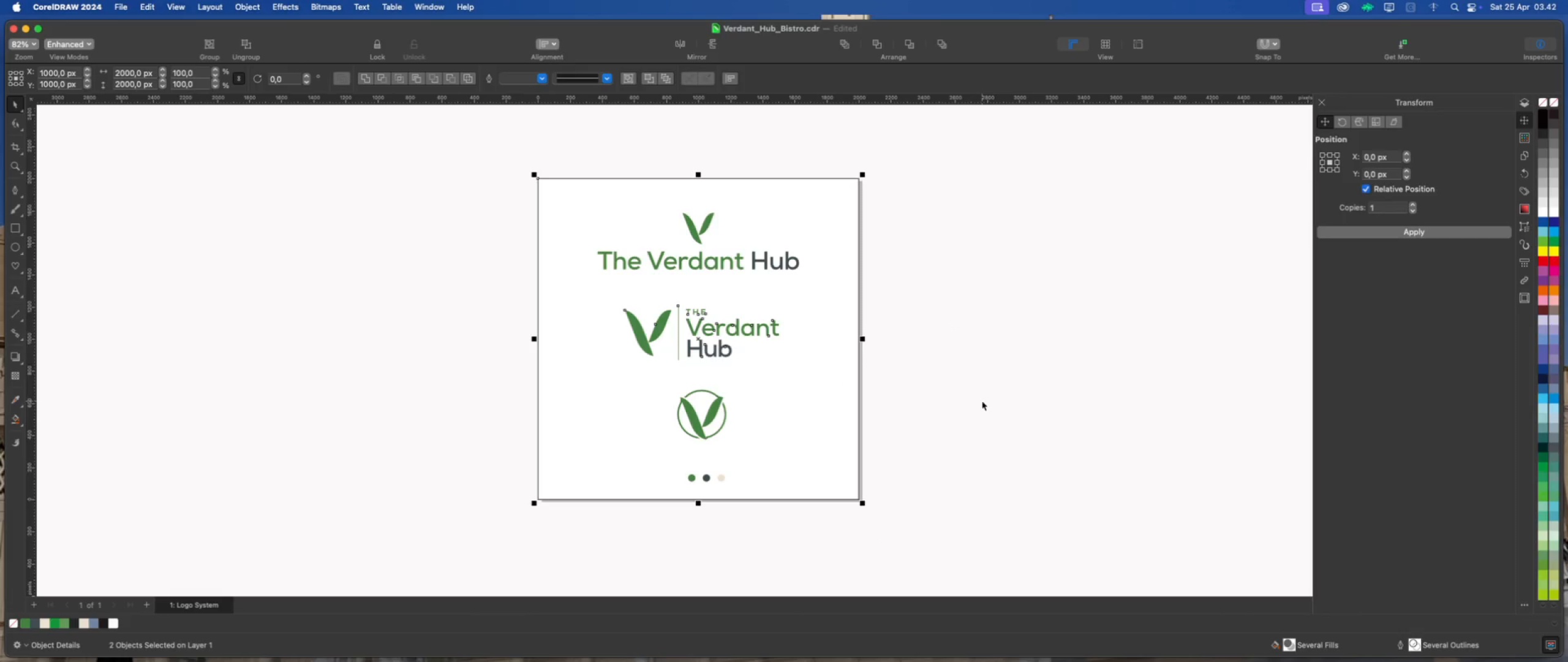 
key(Shift+C)
 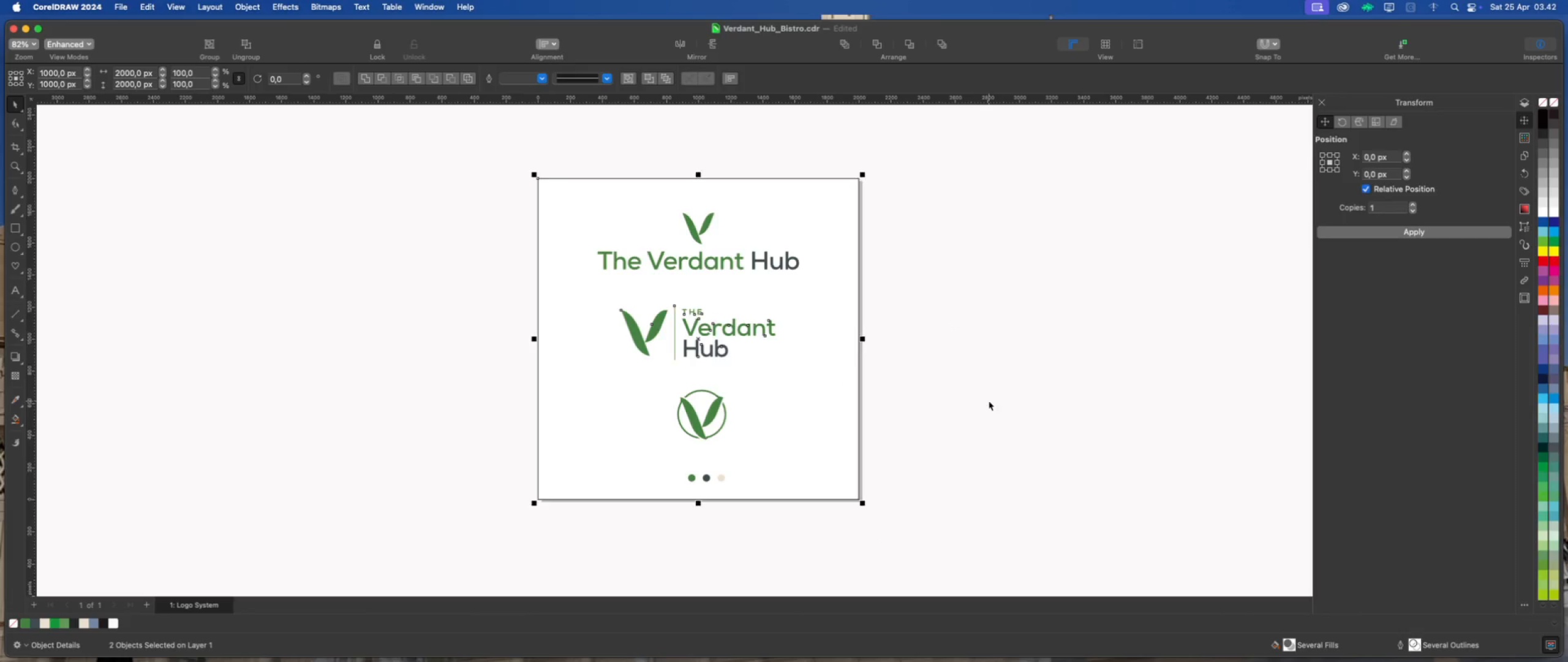 
left_click([989, 401])
 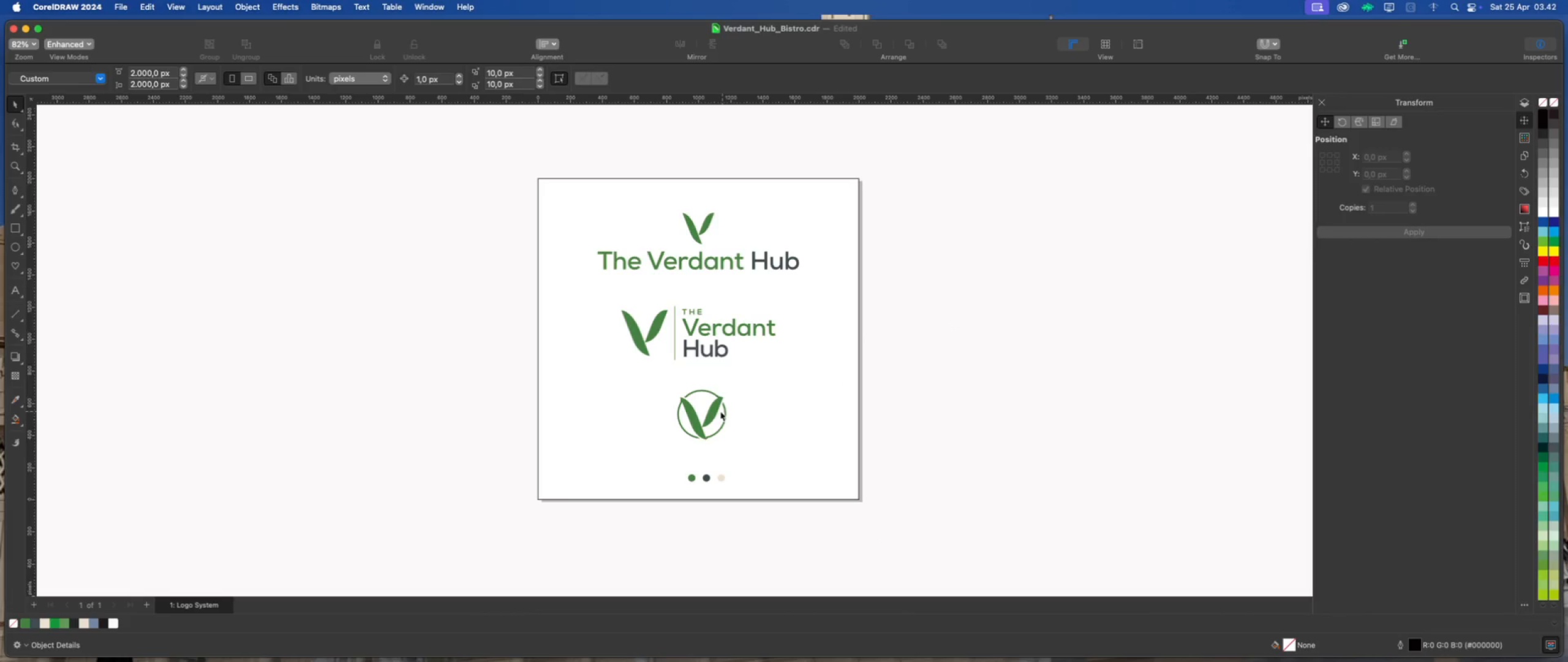 
left_click([714, 409])
 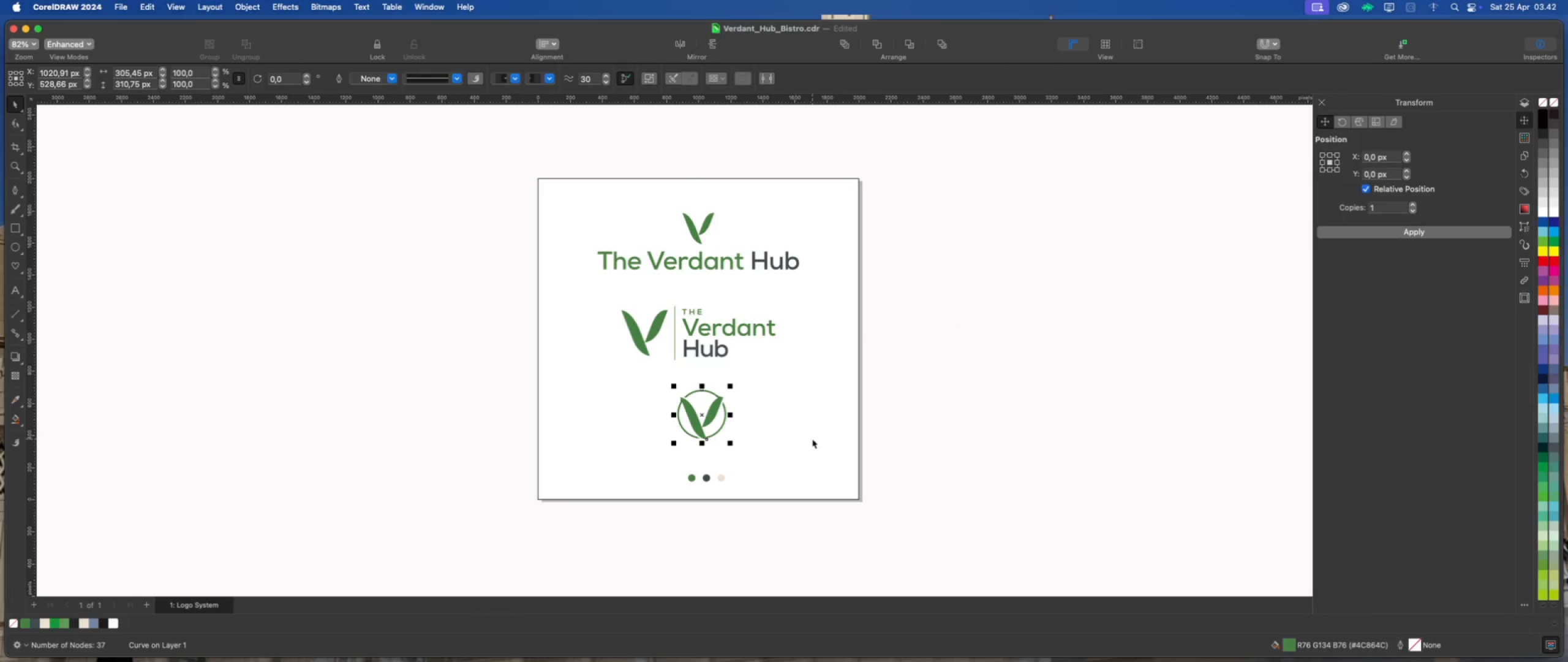 
hold_key(key=ShiftLeft, duration=0.73)
 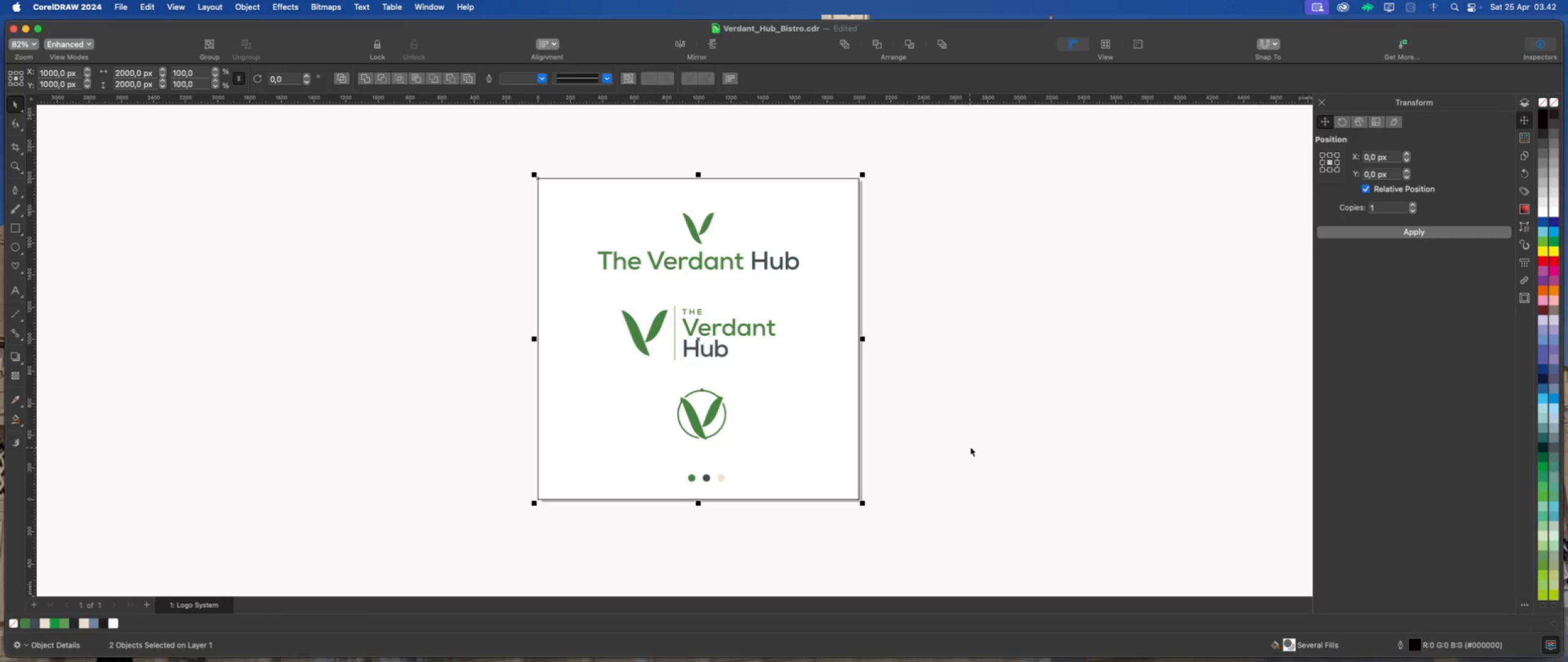 
key(Shift+C)
 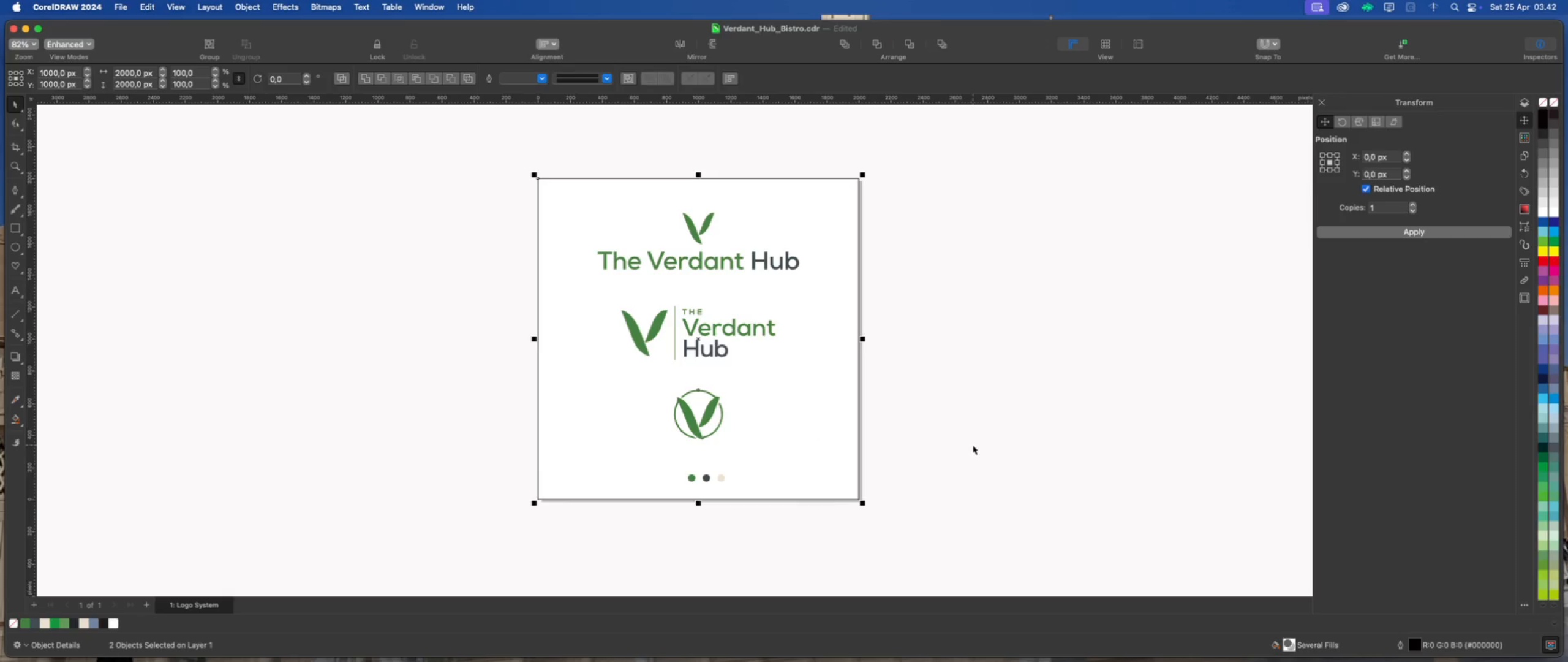 
left_click([973, 445])
 